 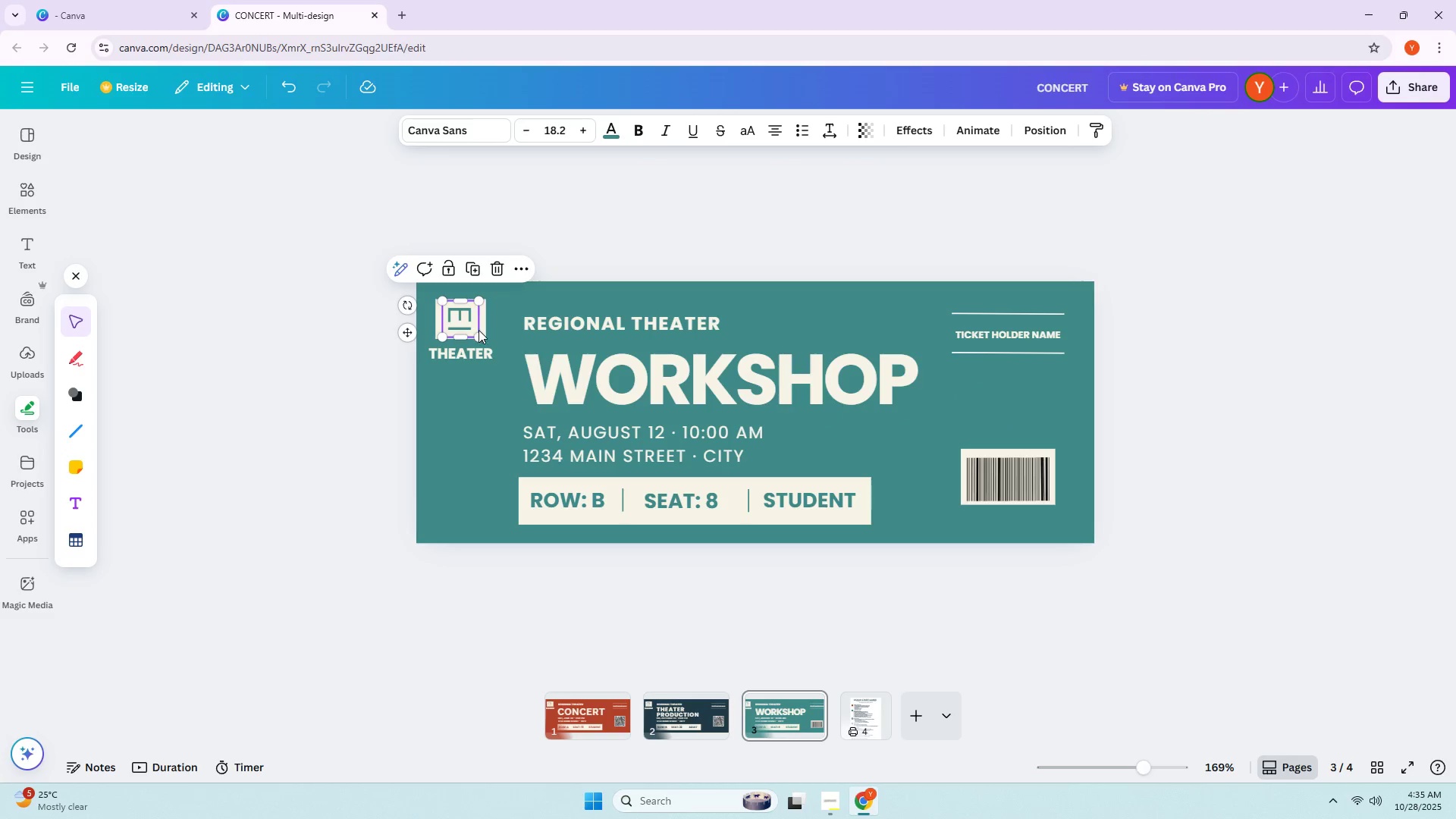 
left_click([482, 327])
 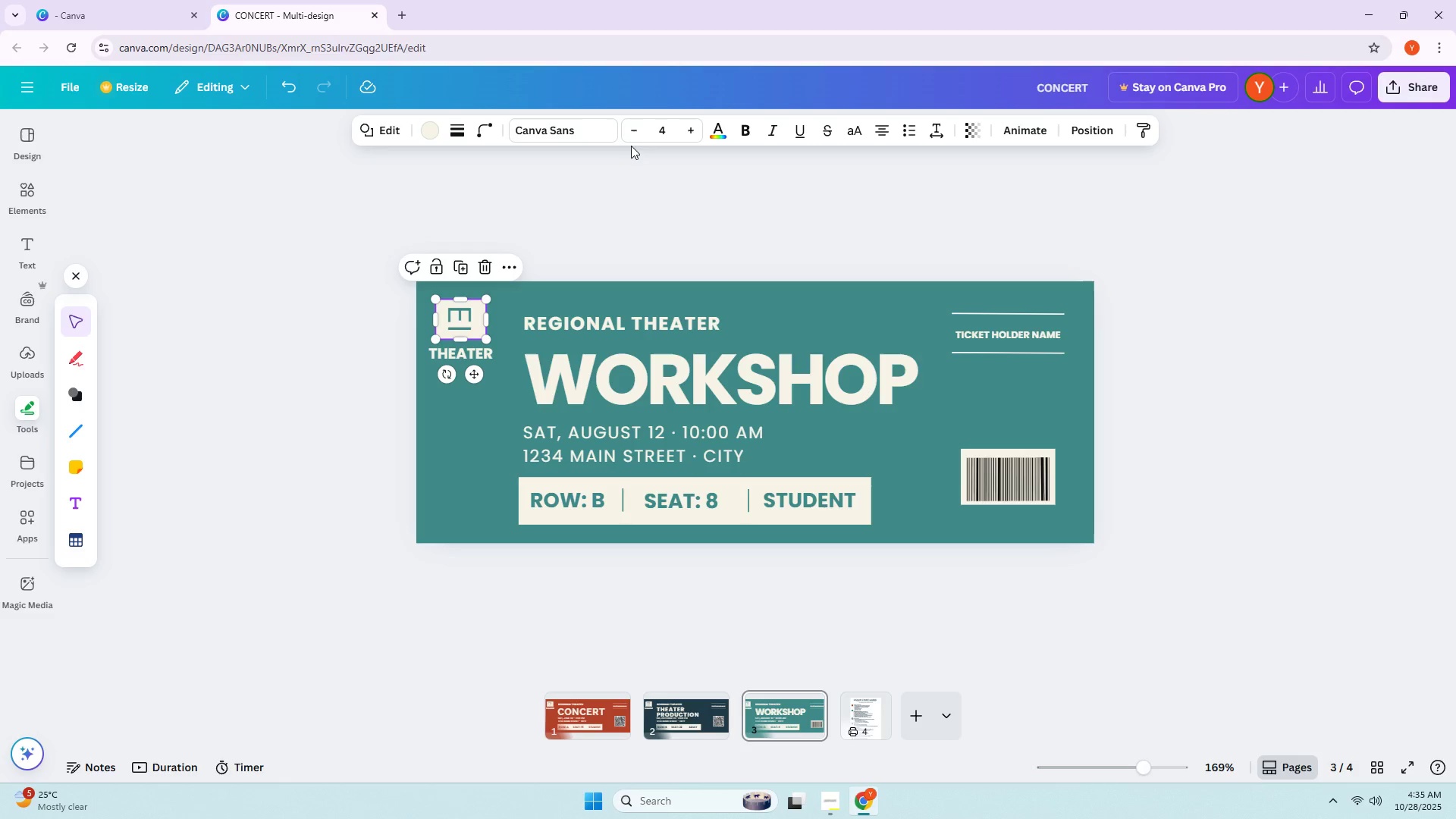 
left_click([656, 129])
 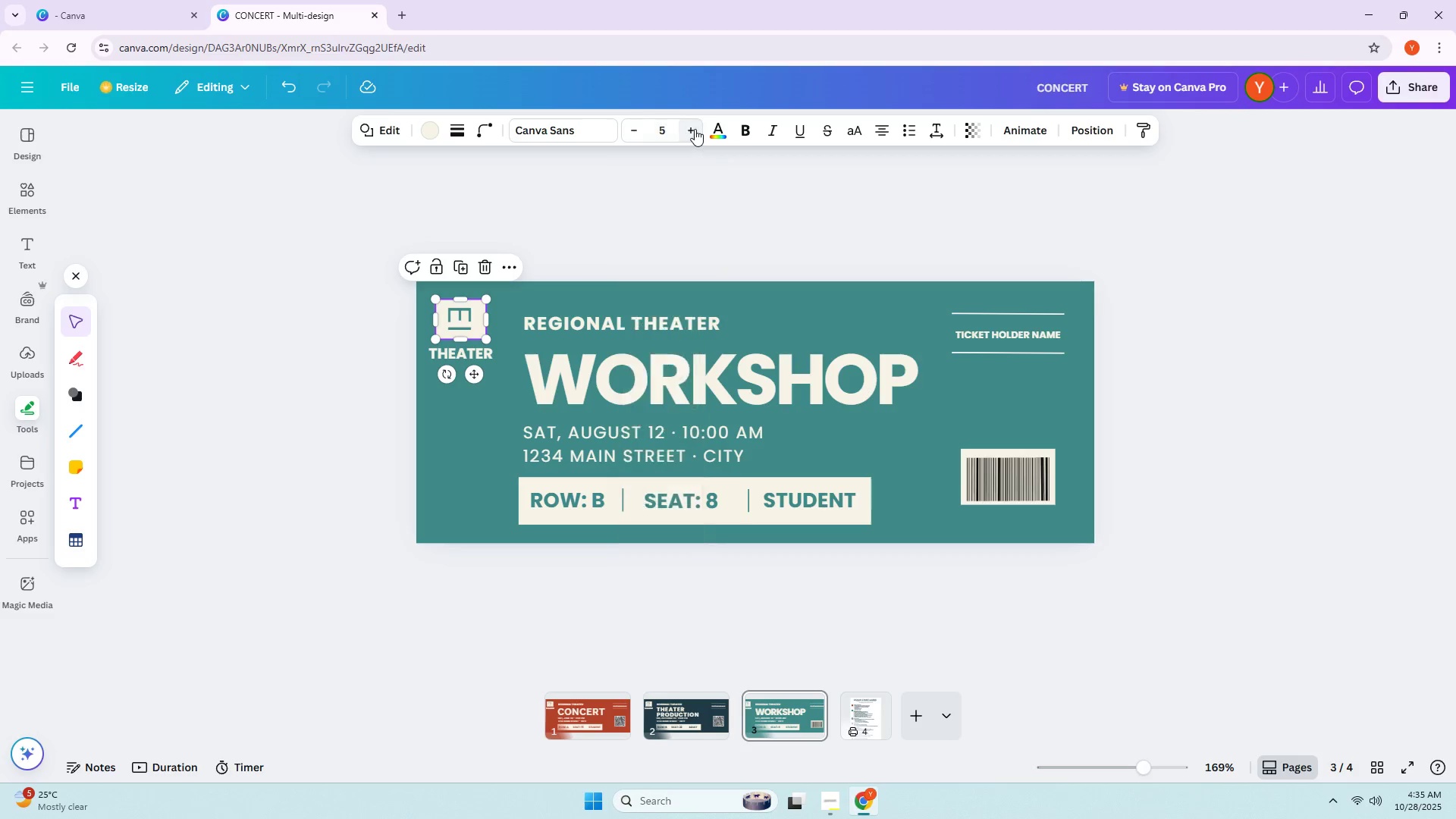 
double_click([695, 129])
 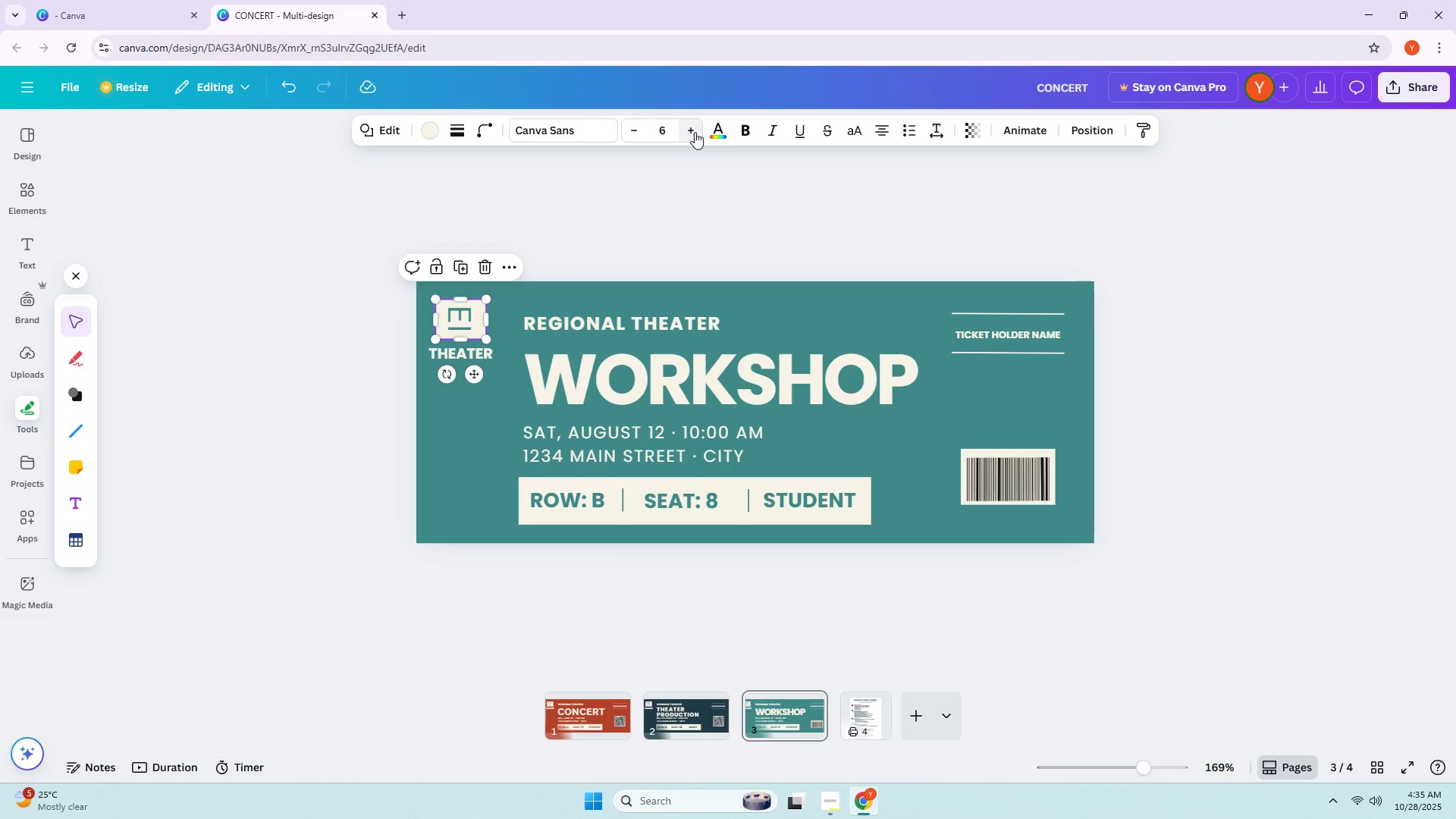 
left_click([695, 132])
 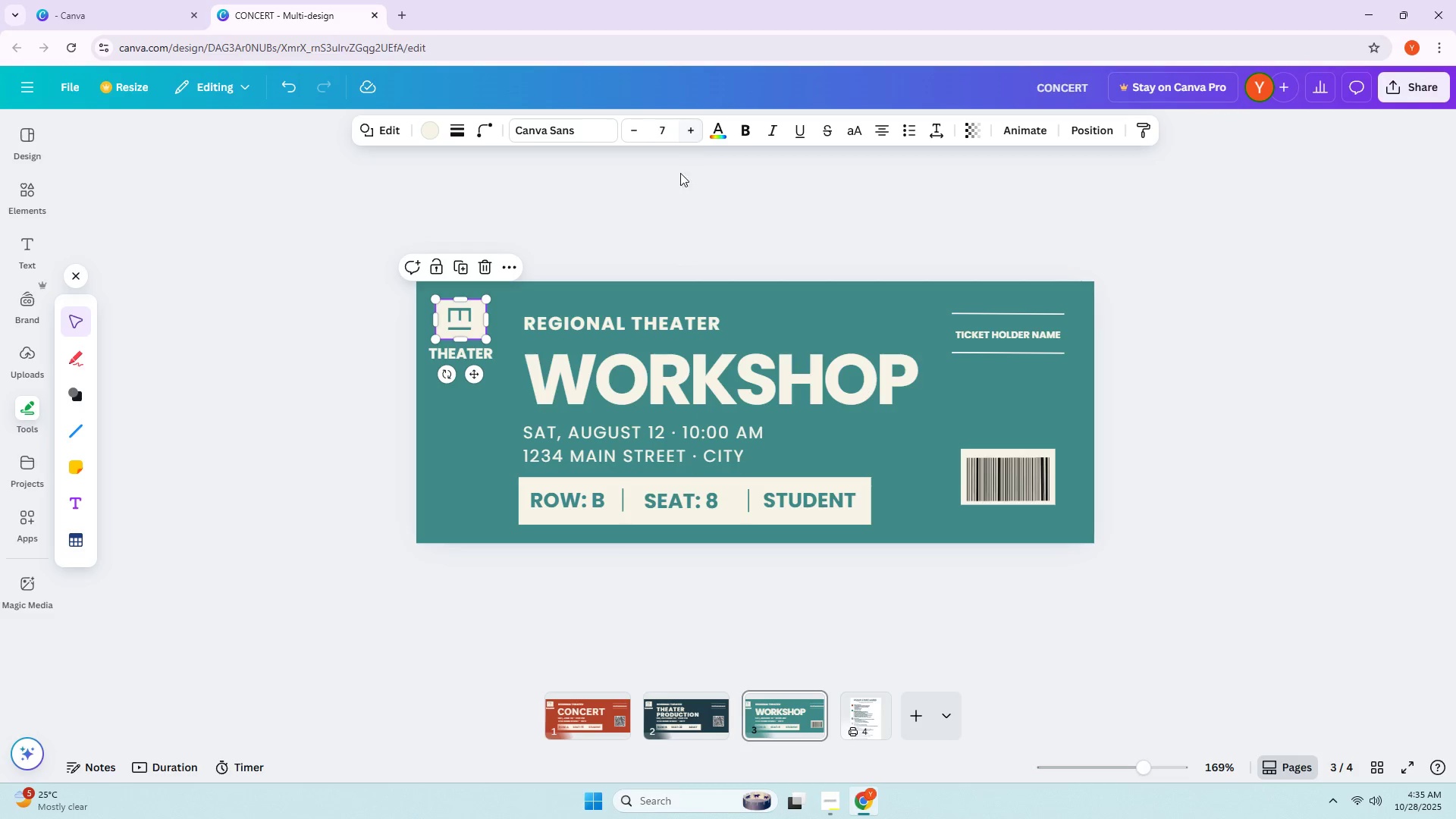 
left_click([677, 183])
 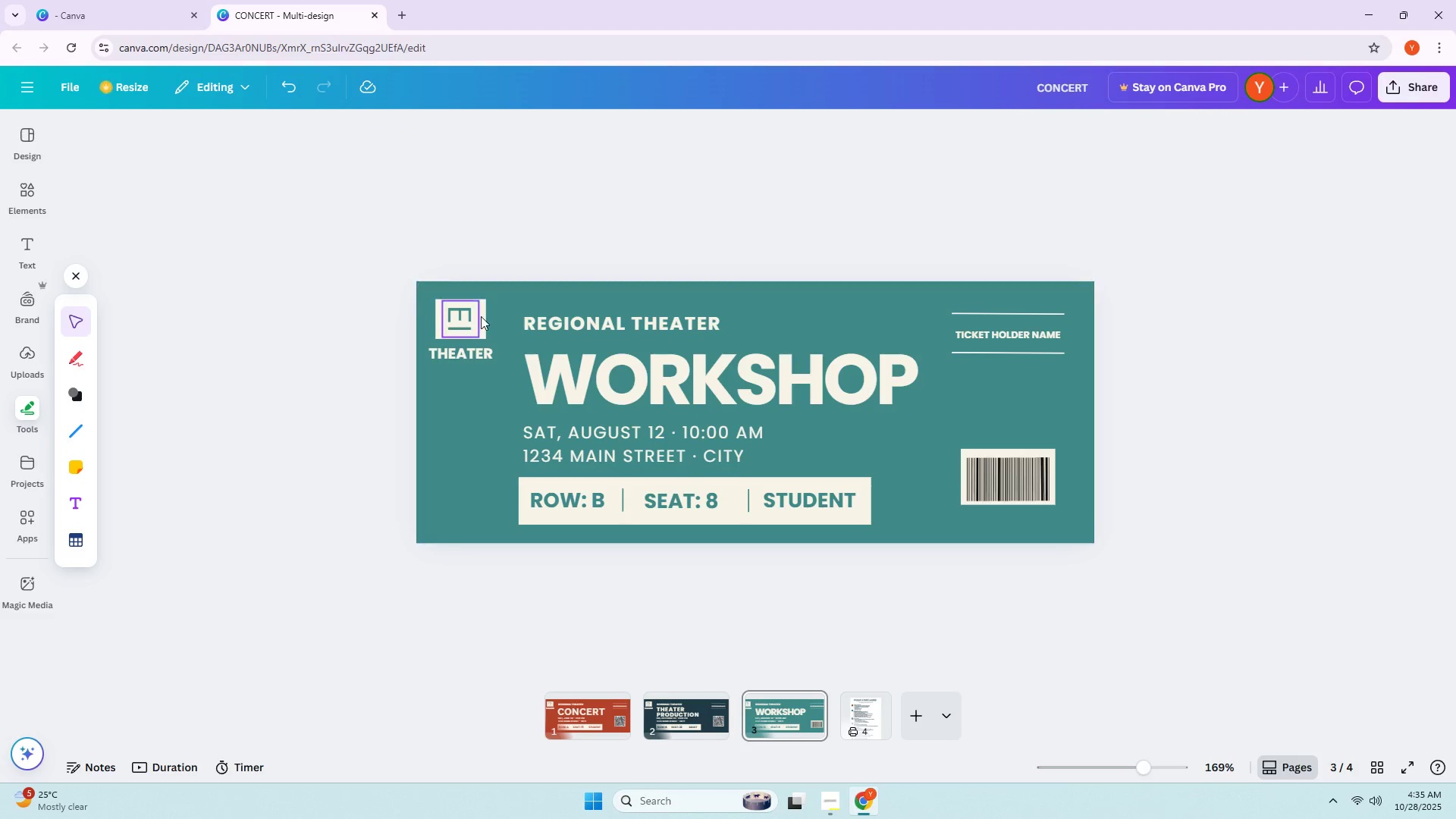 
left_click([481, 316])
 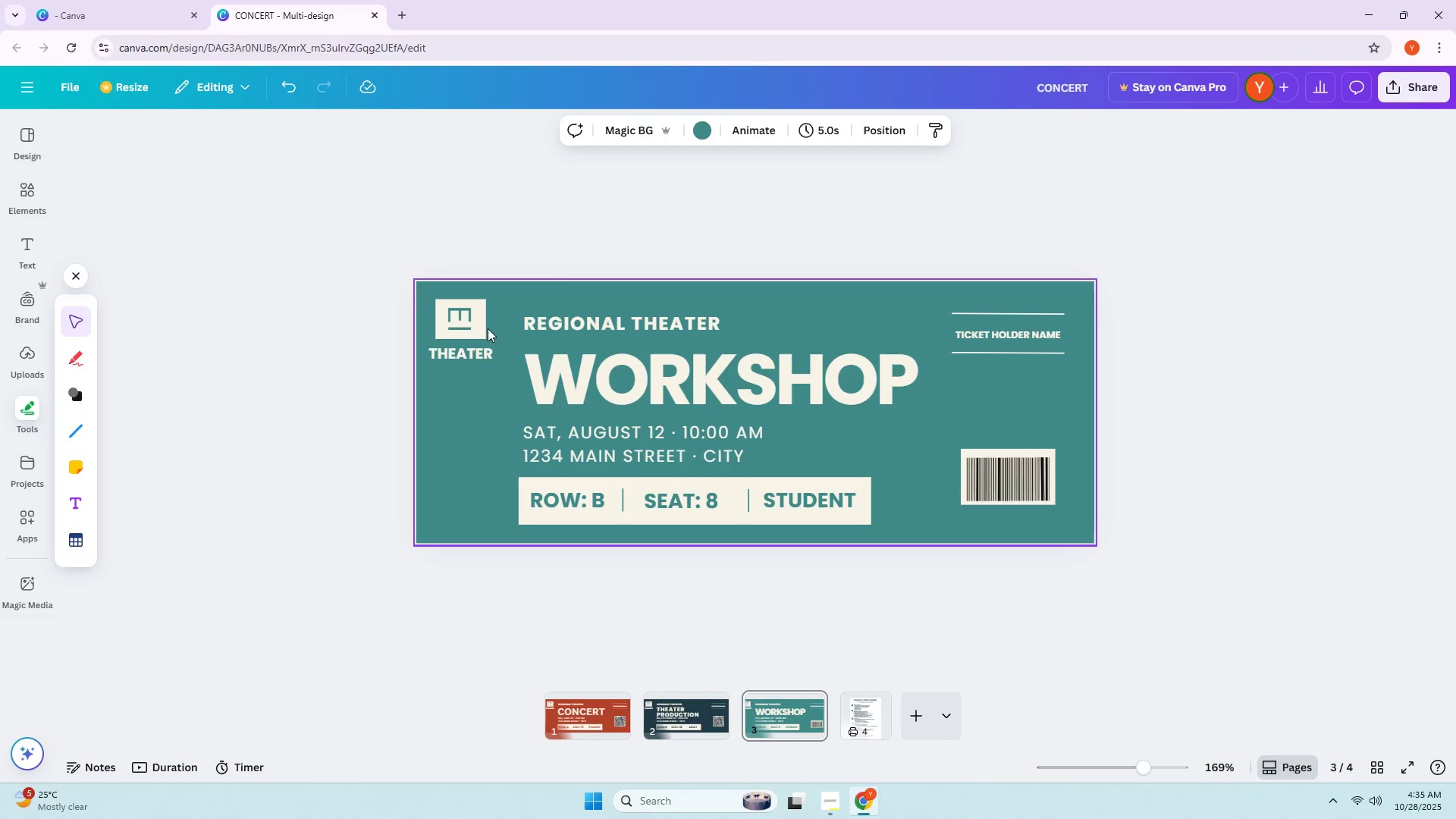 
double_click([486, 325])
 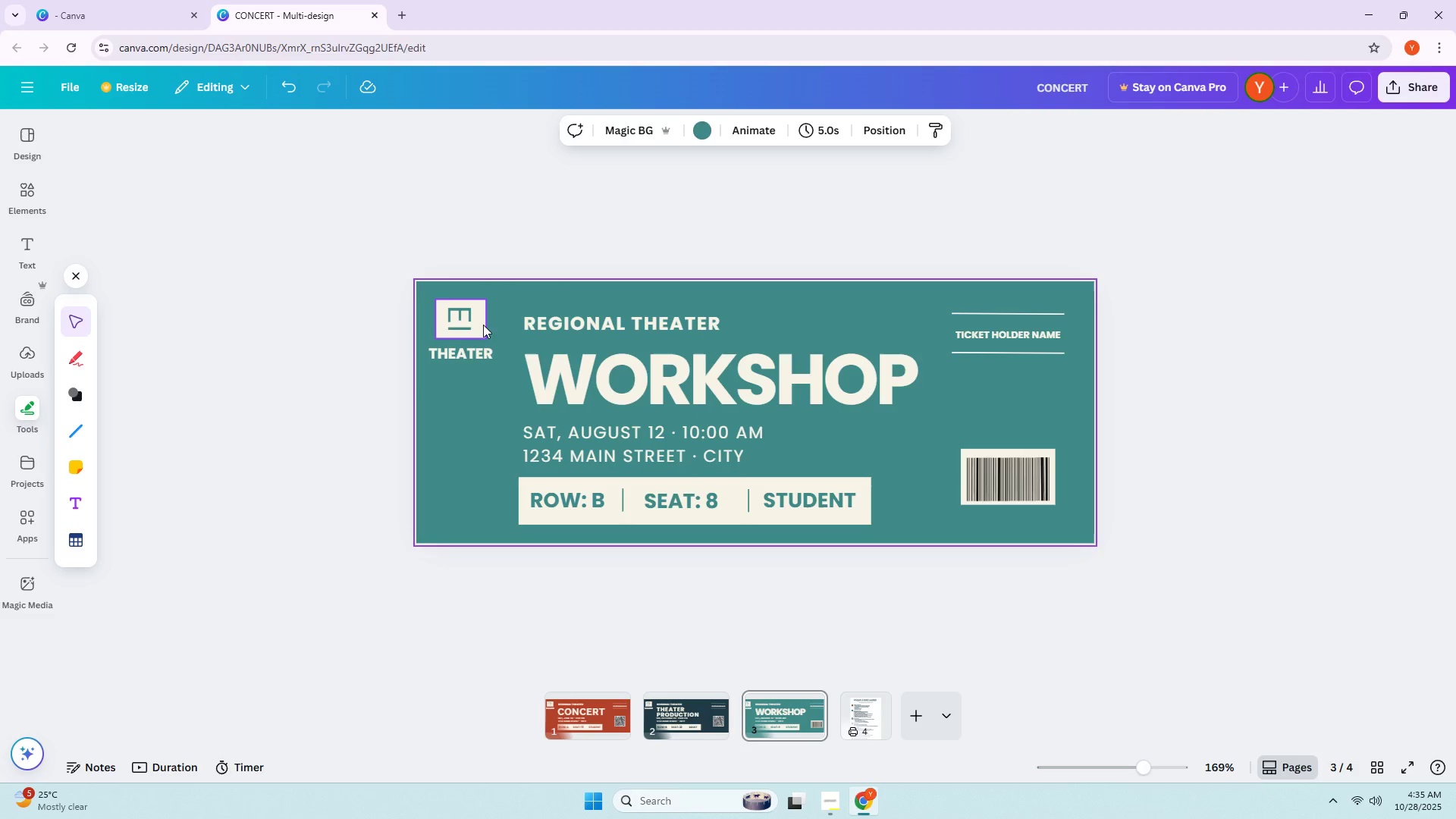 
triple_click([483, 325])
 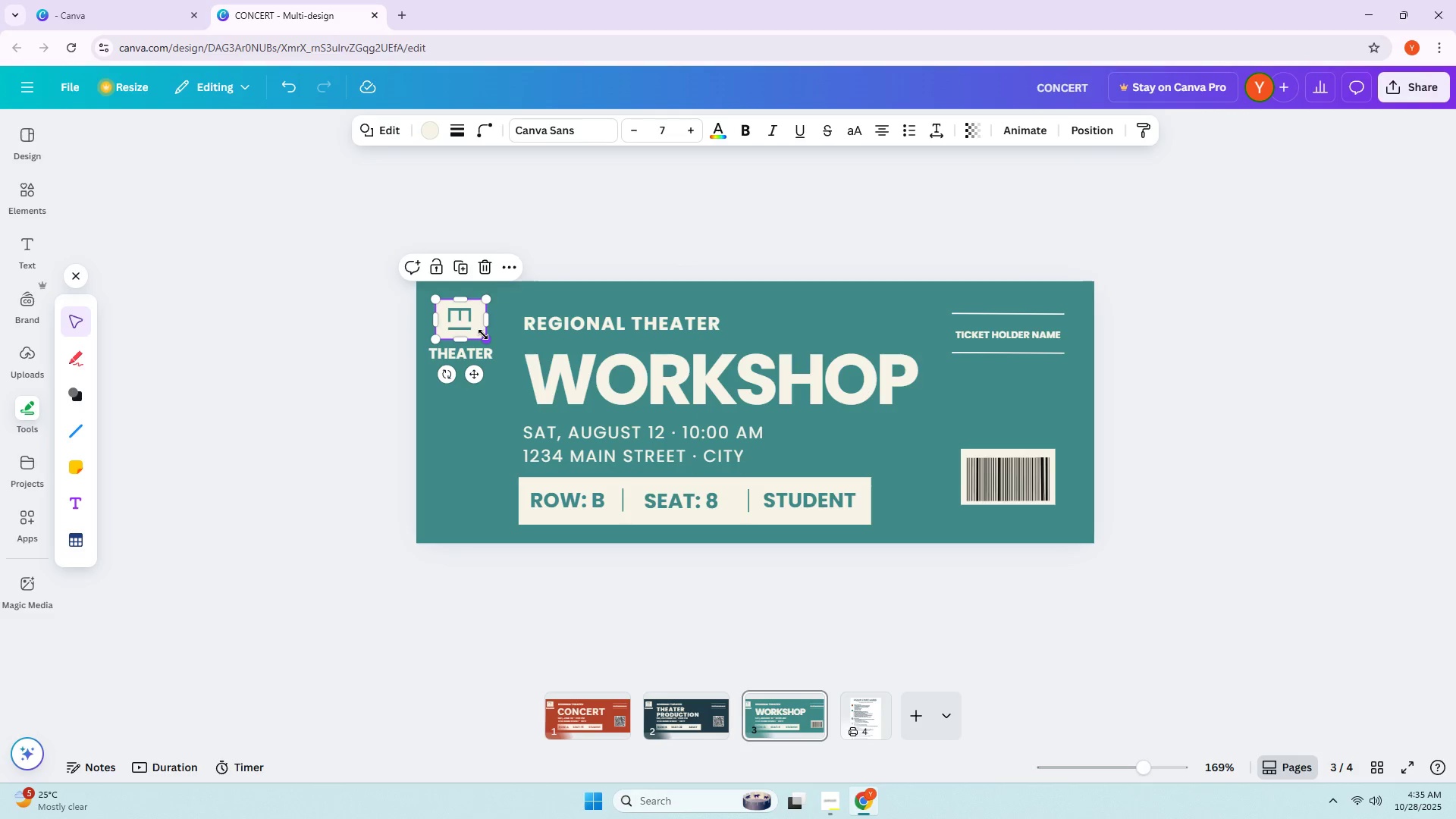 
left_click_drag(start_coordinate=[484, 336], to_coordinate=[491, 341])
 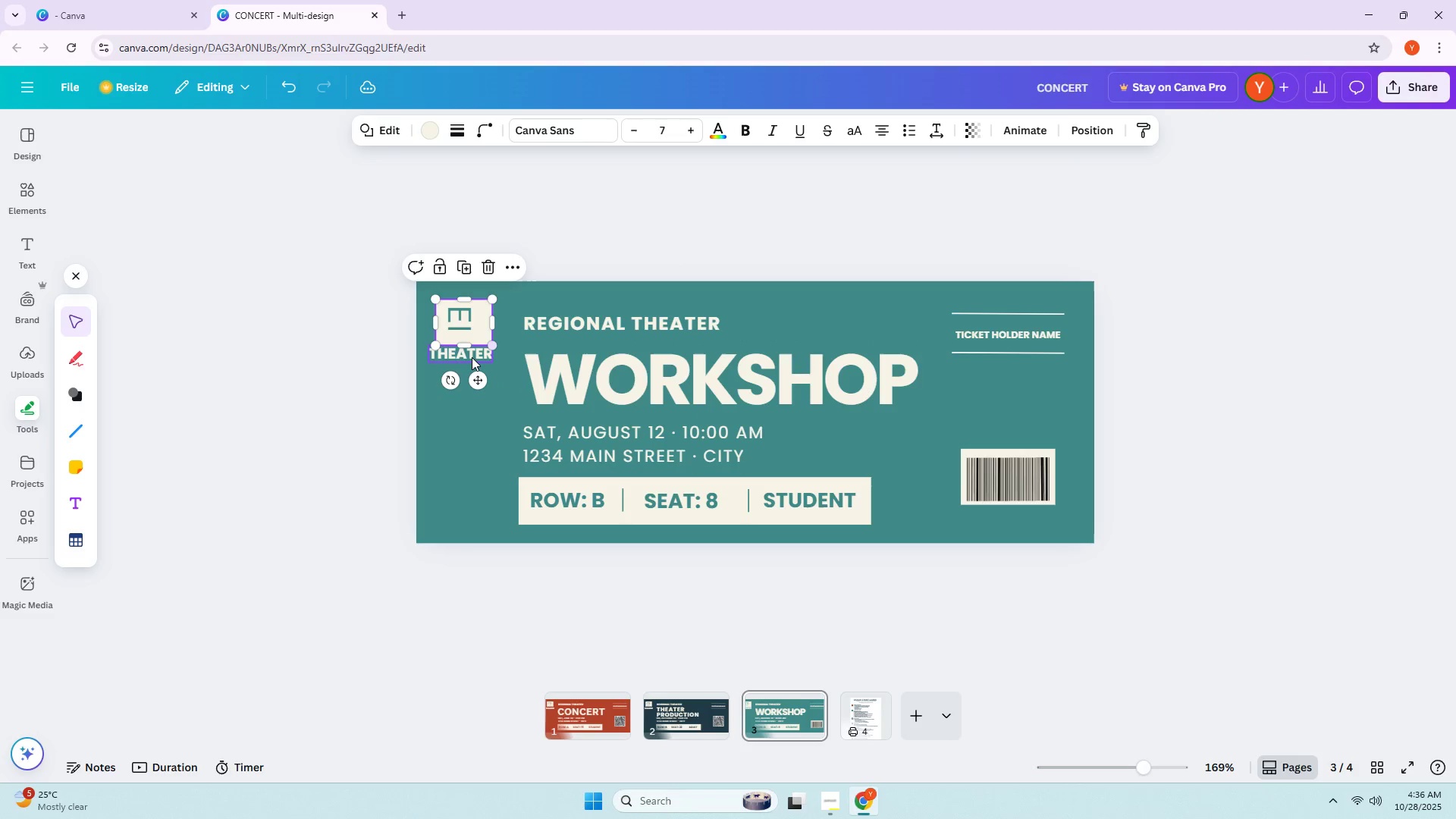 
left_click_drag(start_coordinate=[471, 357], to_coordinate=[474, 364])
 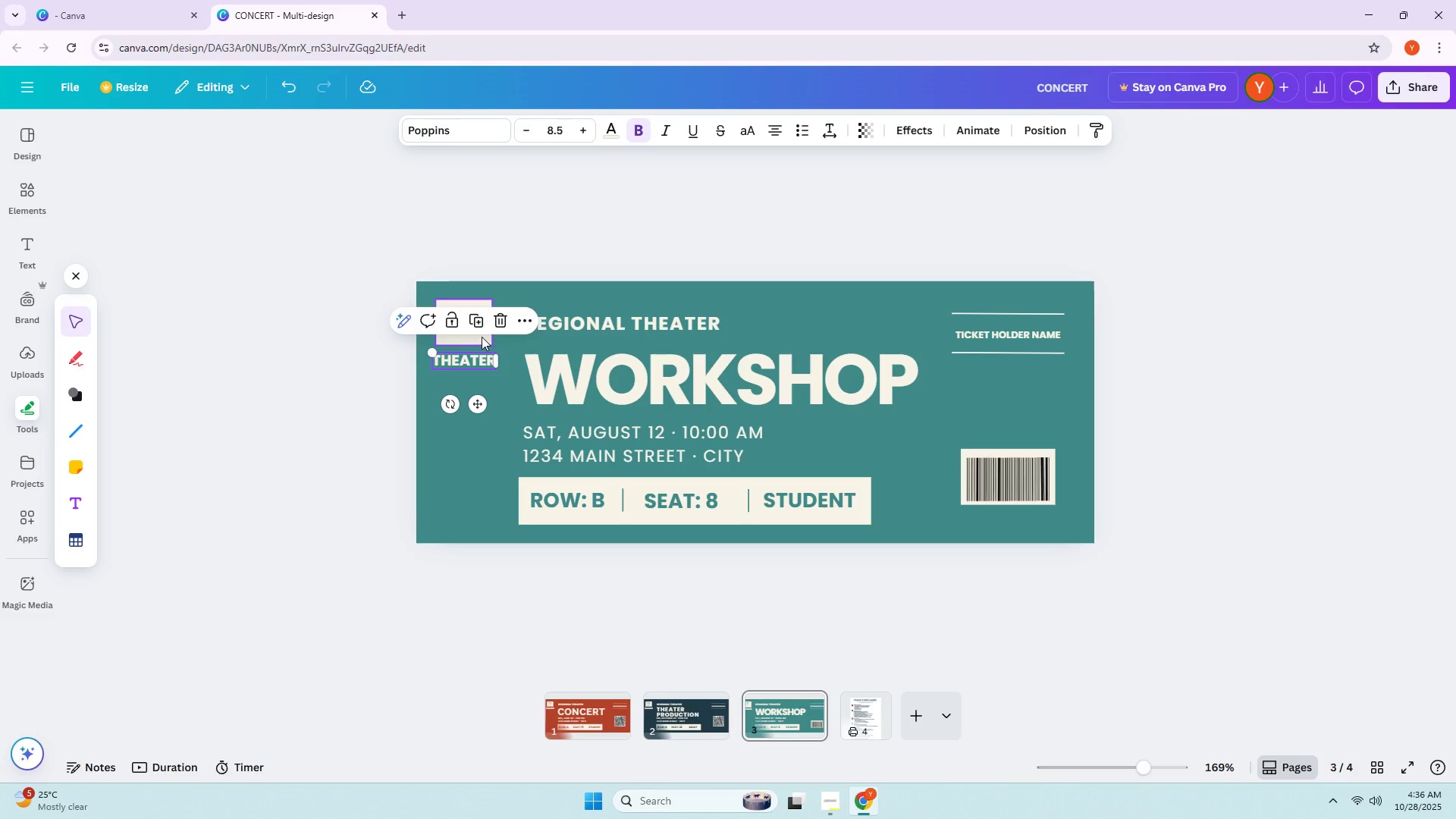 
left_click([483, 337])
 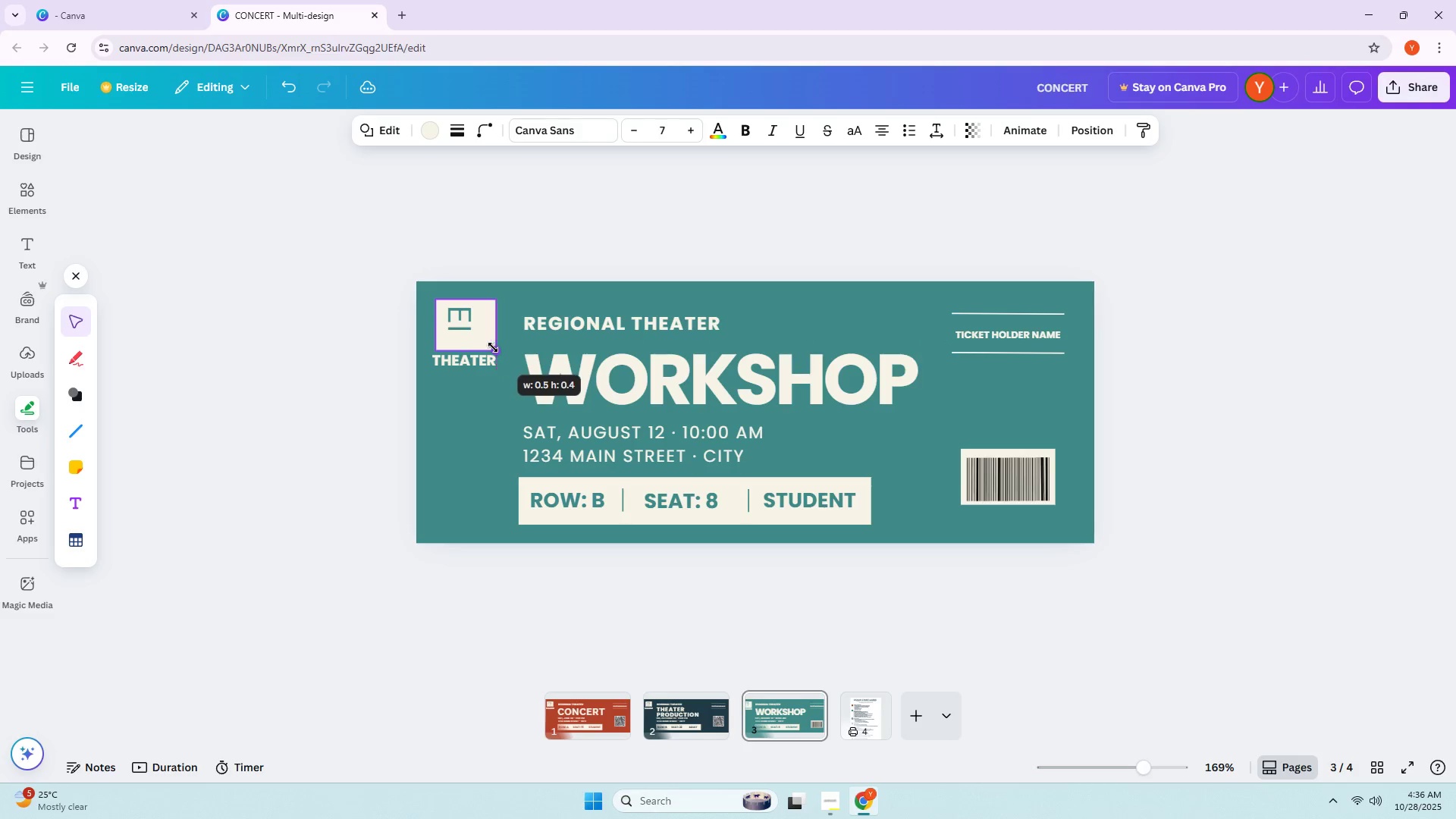 
left_click_drag(start_coordinate=[466, 324], to_coordinate=[471, 328])
 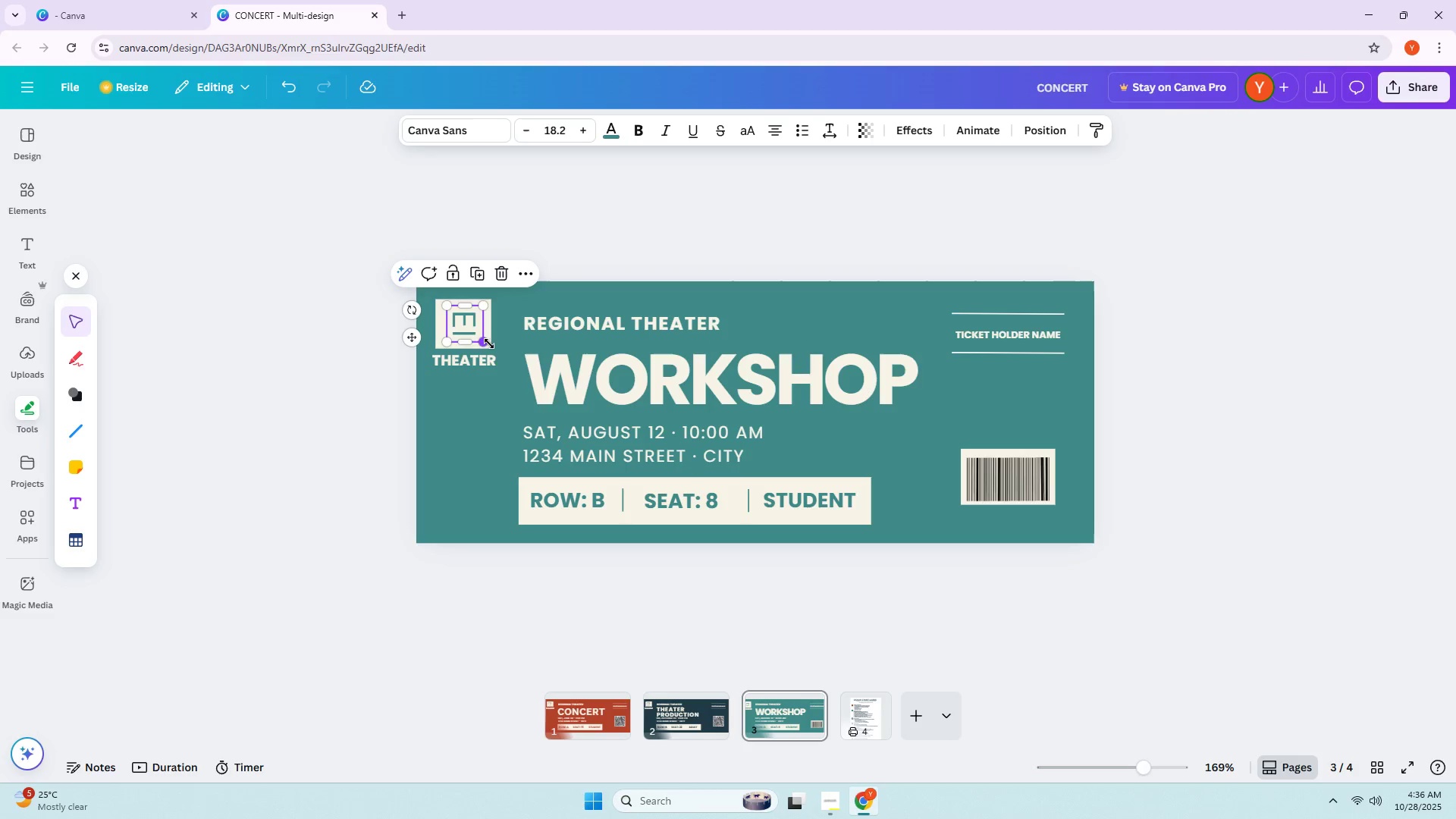 
left_click_drag(start_coordinate=[485, 359], to_coordinate=[486, 364])
 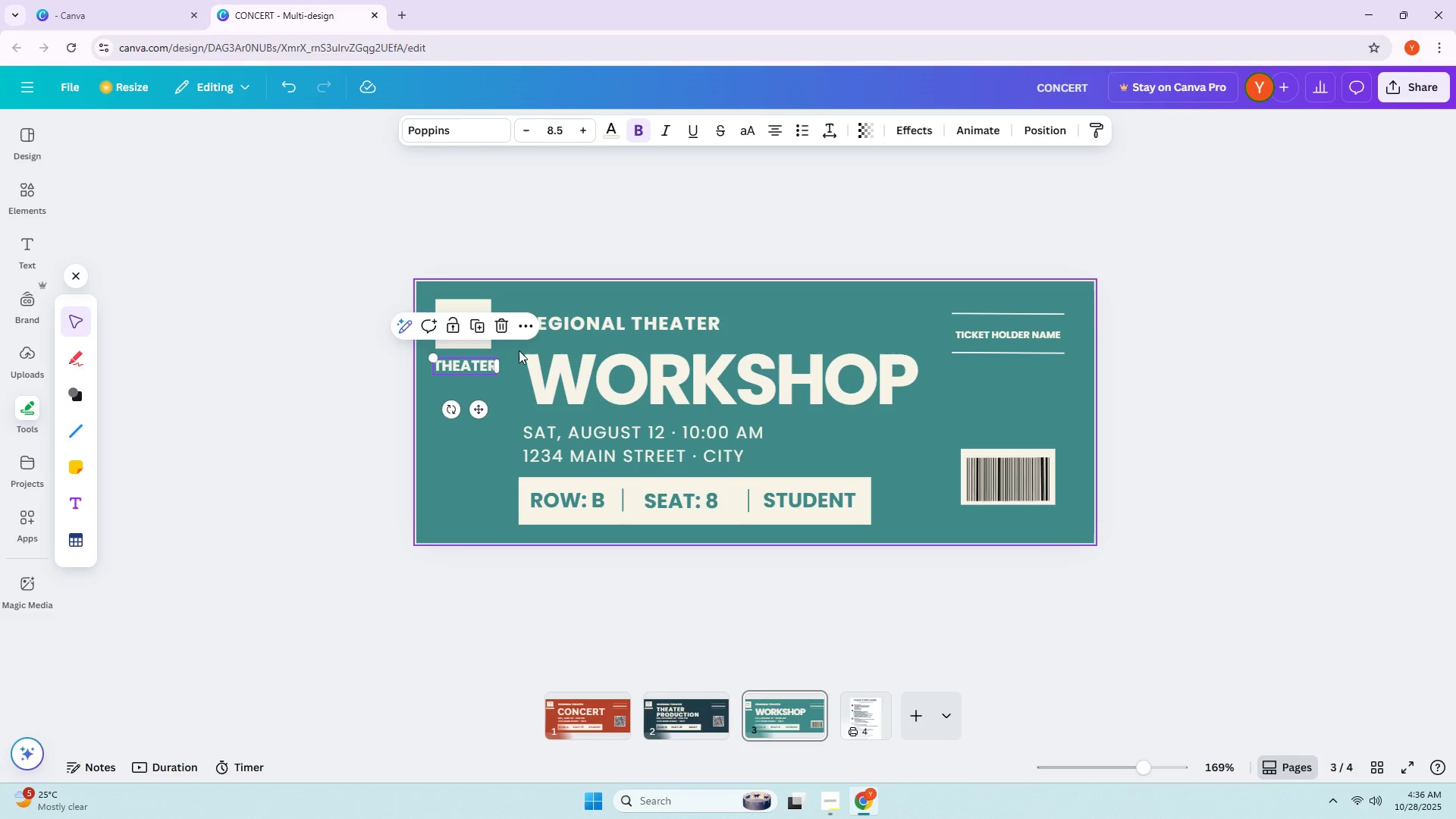 
left_click([517, 350])
 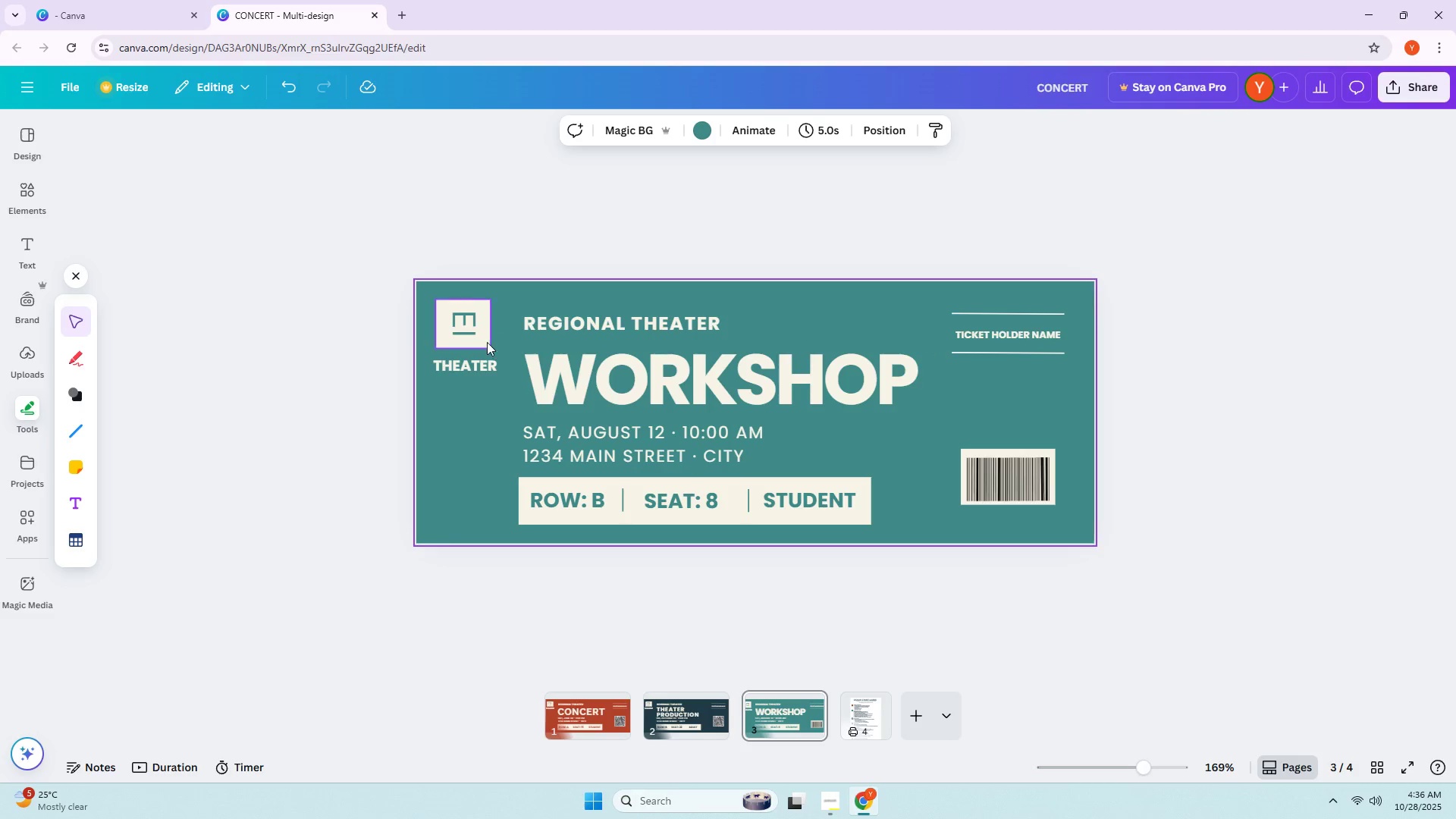 
left_click([487, 342])
 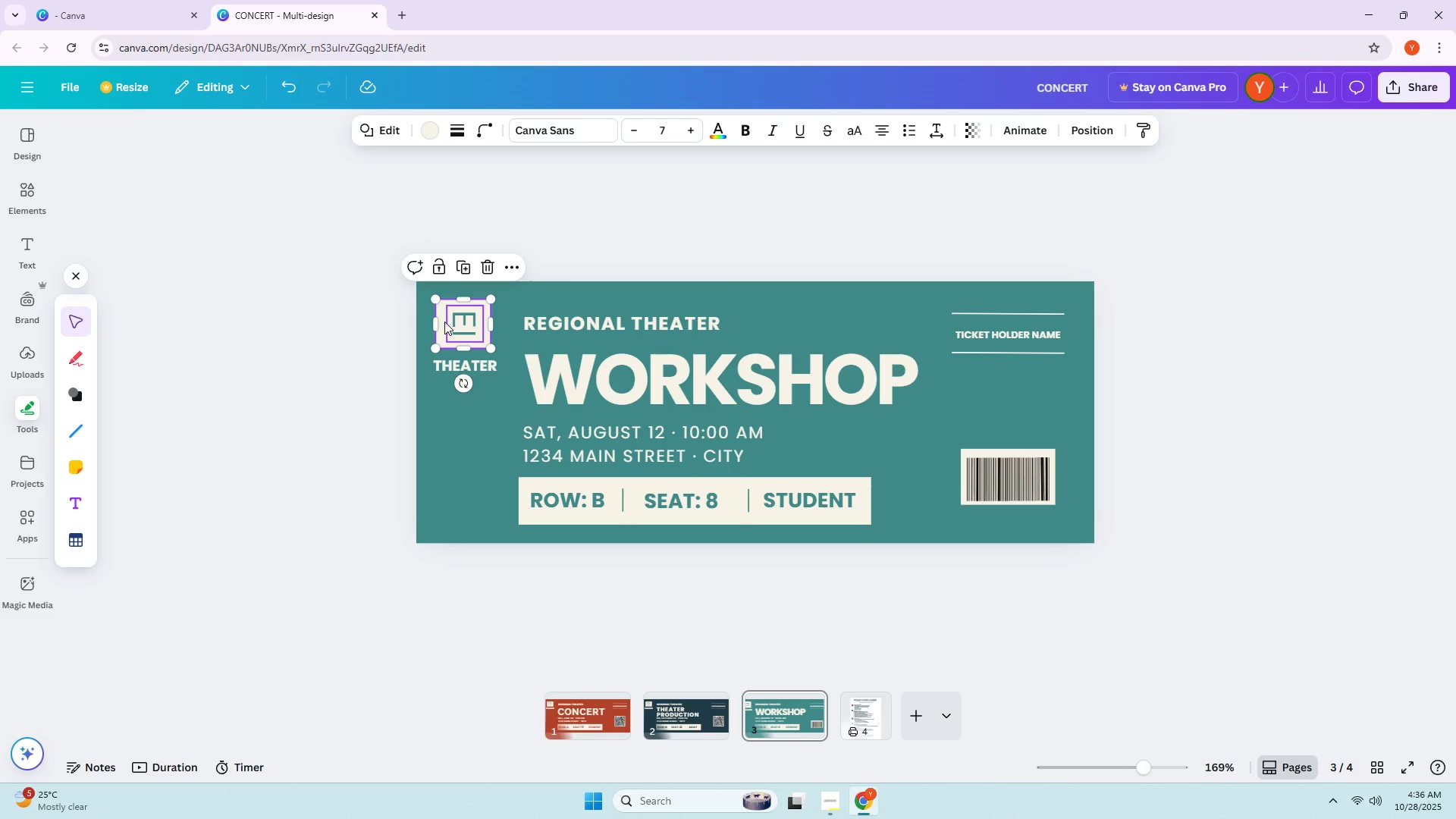 
left_click_drag(start_coordinate=[425, 315], to_coordinate=[468, 327])
 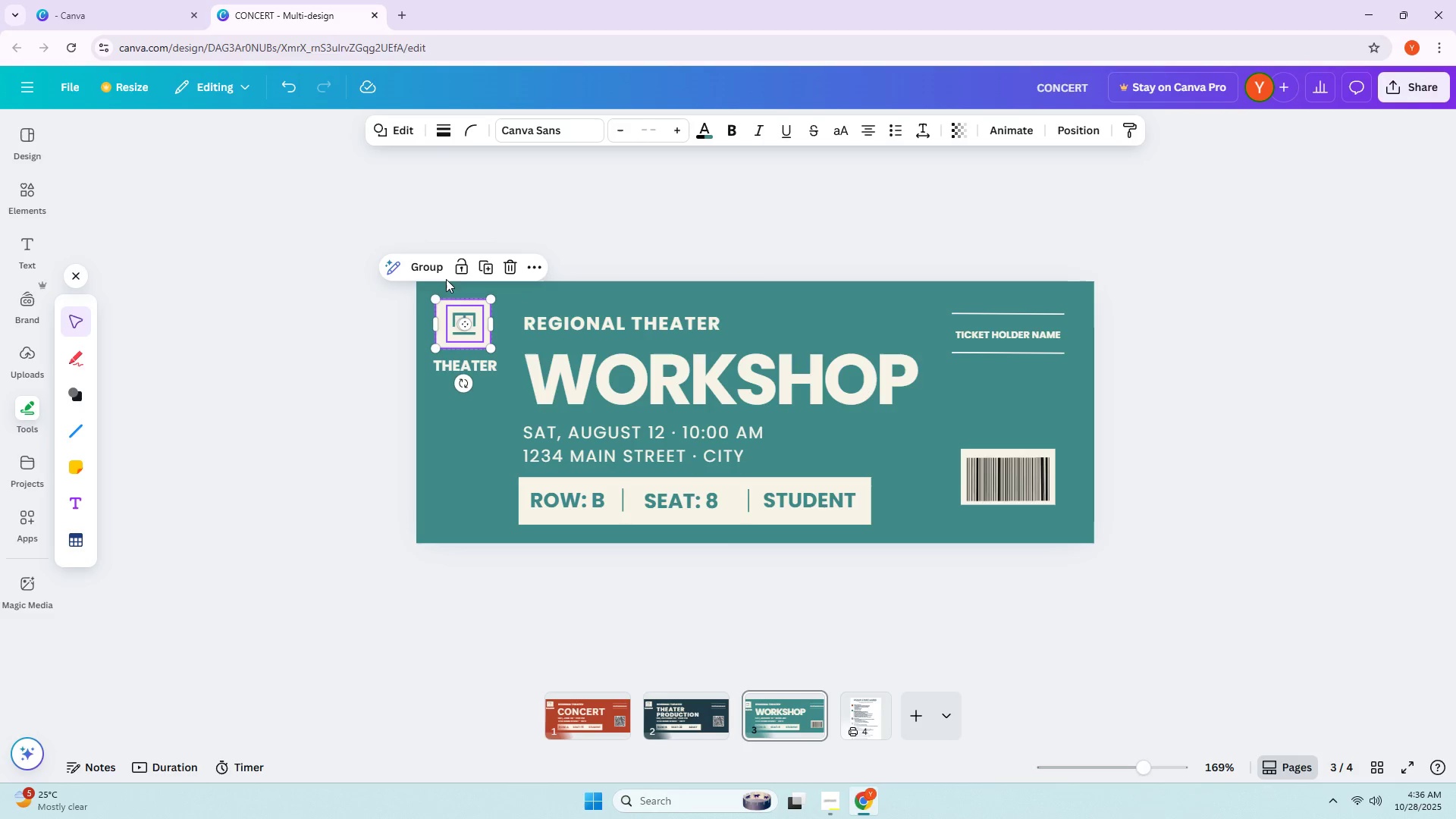 
left_click([439, 275])
 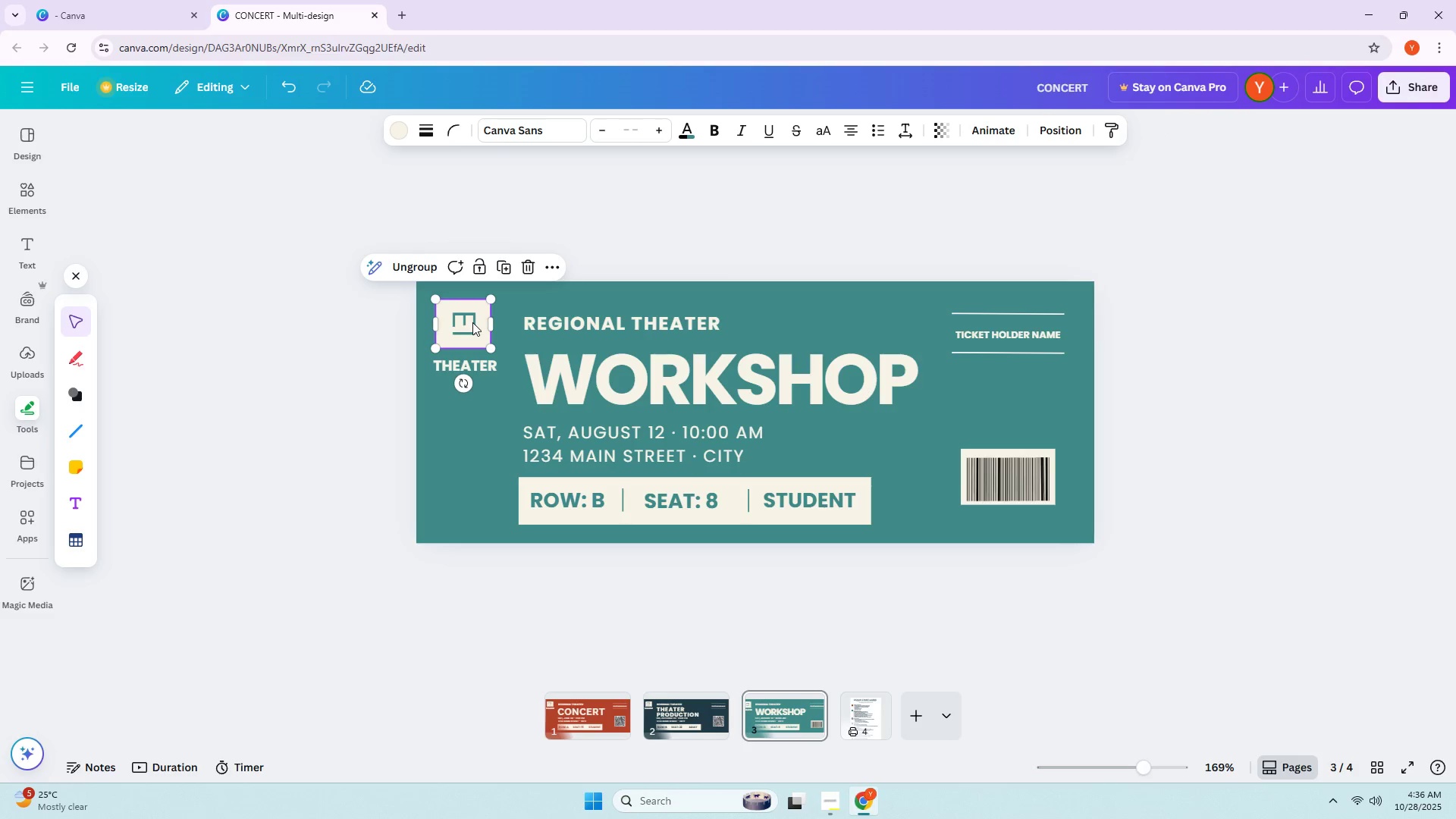 
hold_key(key=MetaLeft, duration=0.73)
left_click_drag(start_coordinate=[481, 325], to_coordinate=[472, 321])
 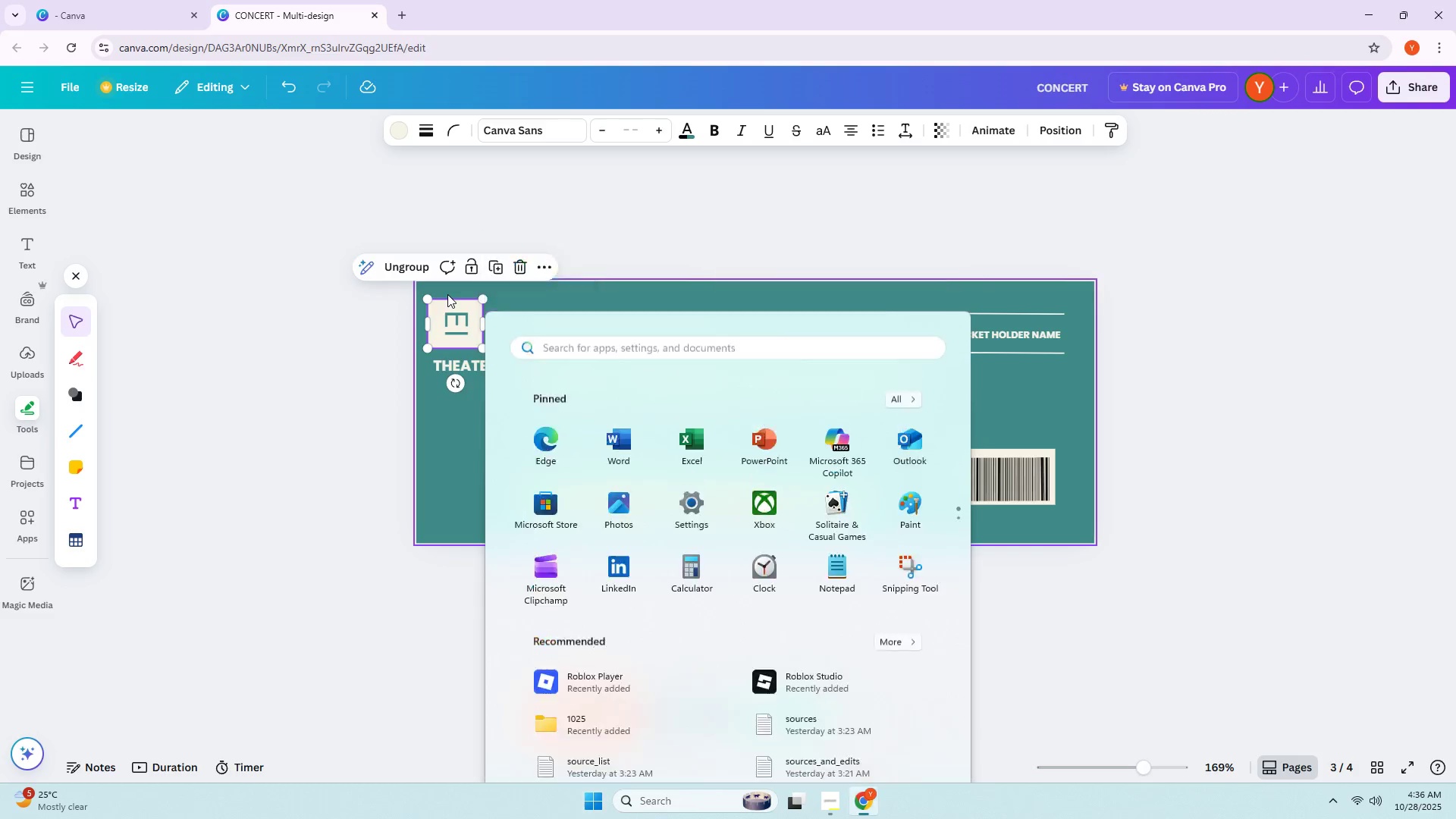 
hold_key(key=ControlLeft, duration=0.76)
left_click_drag(start_coordinate=[475, 318], to_coordinate=[469, 314])
 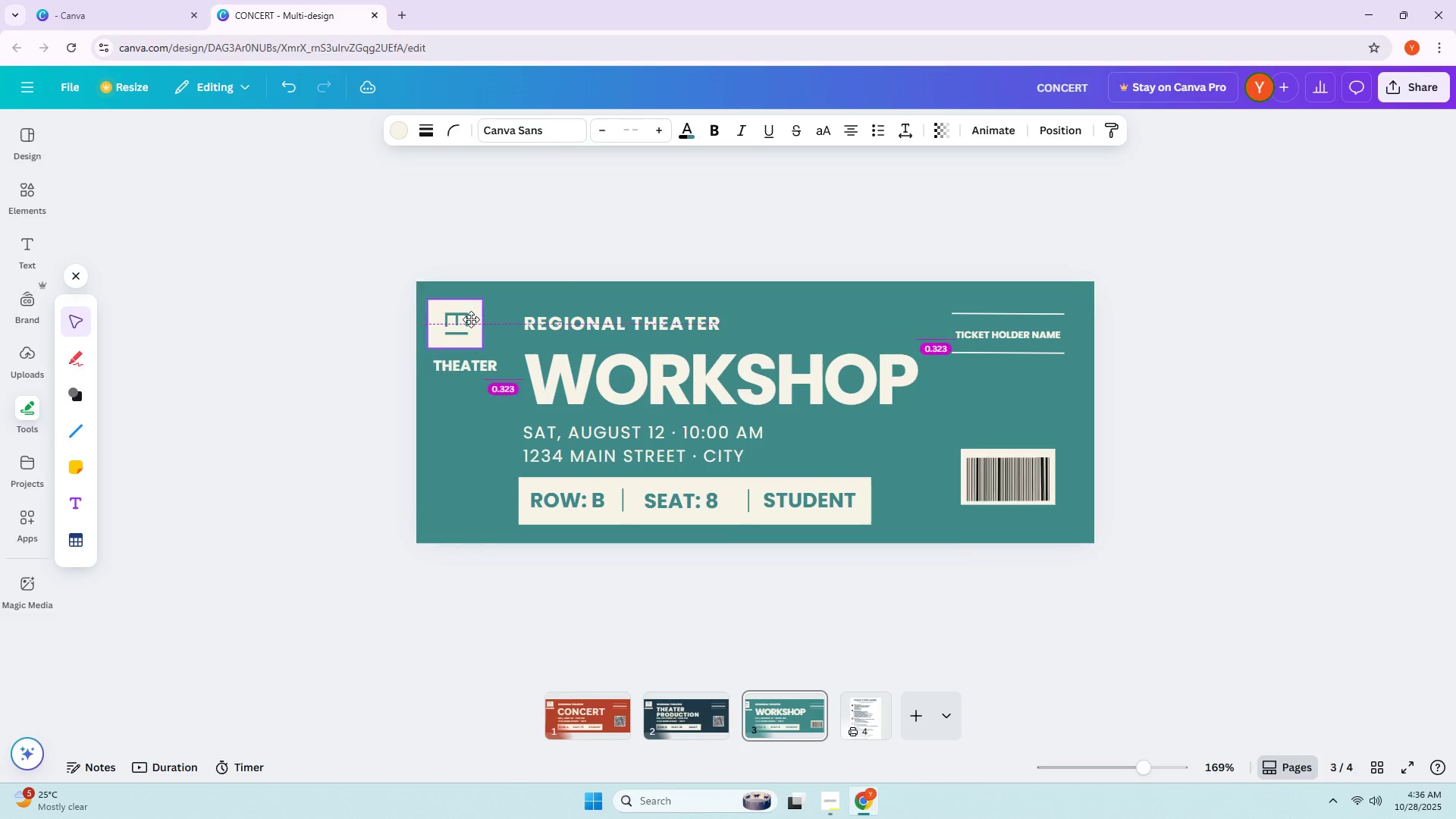 
hold_key(key=MetaLeft, duration=0.77)
left_click_drag(start_coordinate=[469, 319], to_coordinate=[475, 320])
 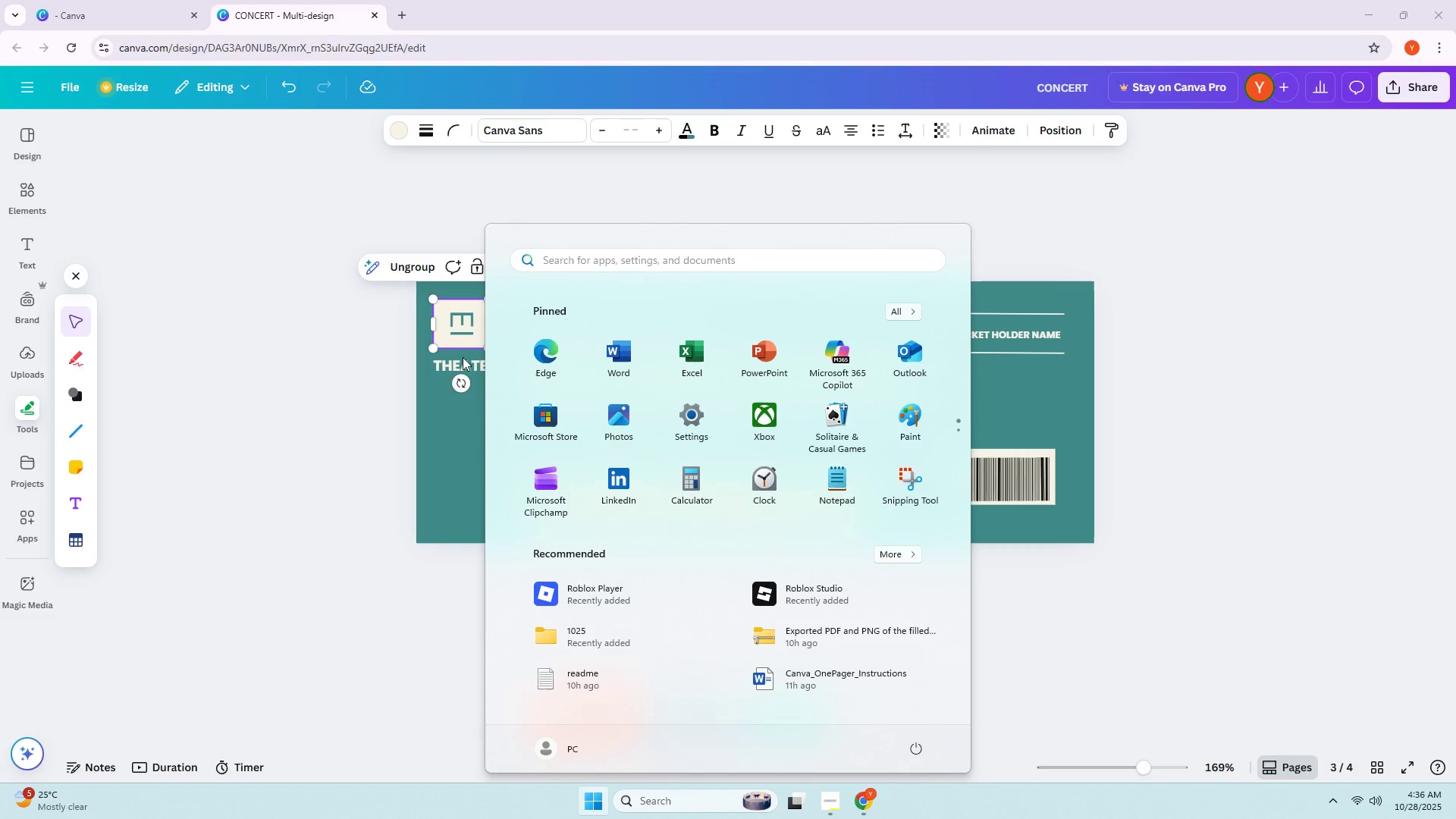 
left_click([457, 390])
 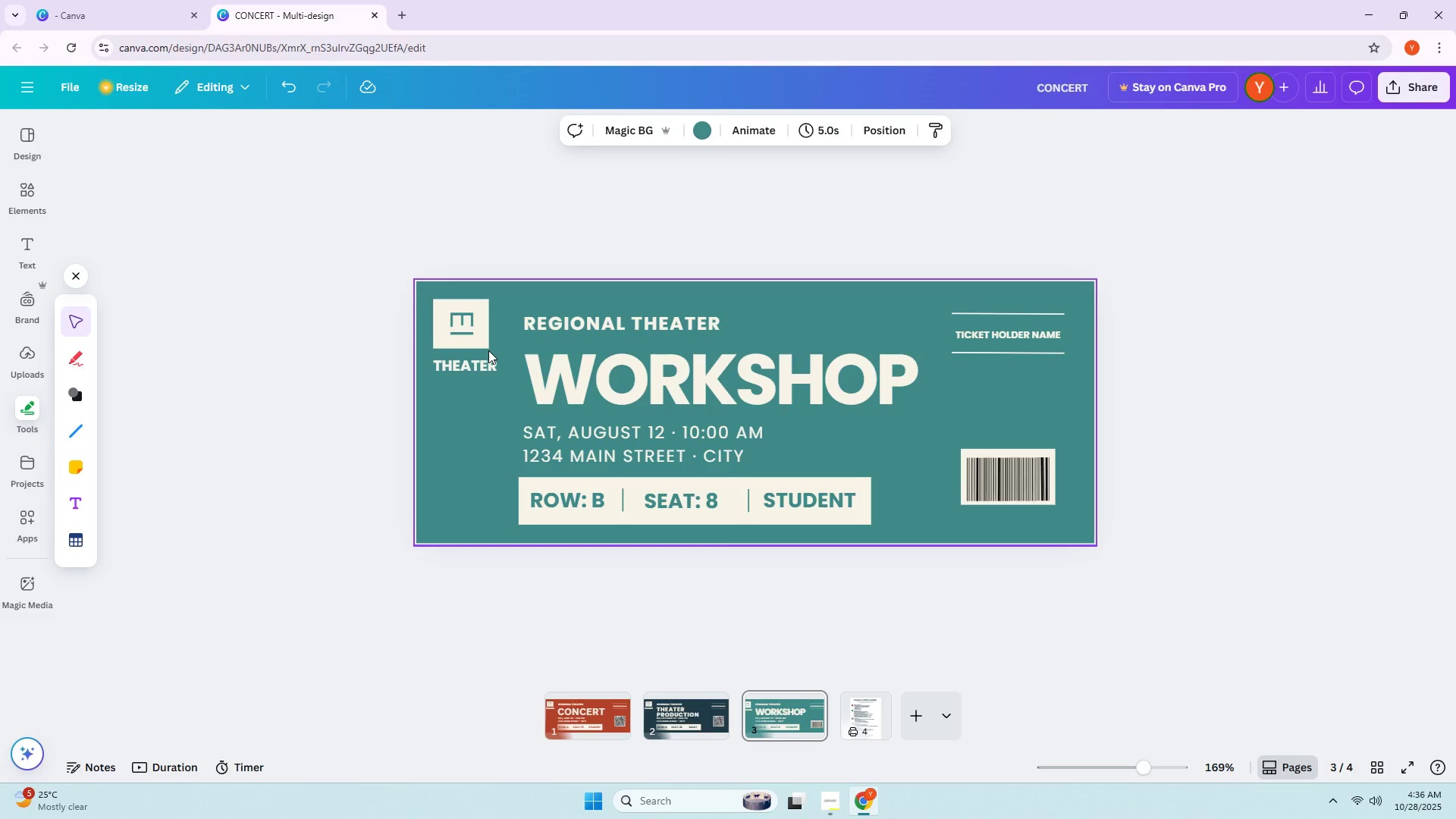 
key(Control+Meta+ControlLeft)
 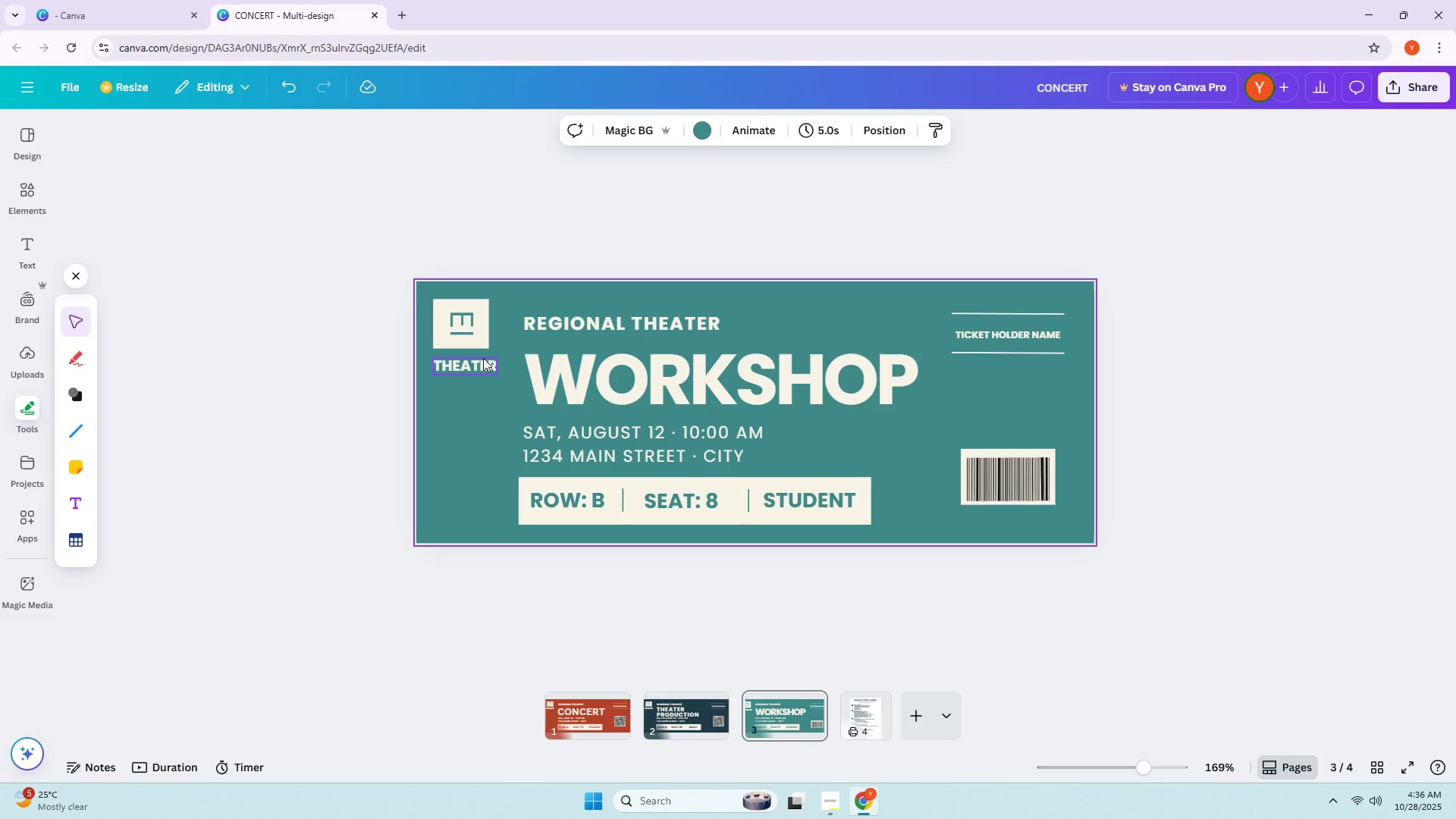 
key(Control+Meta+Z)
 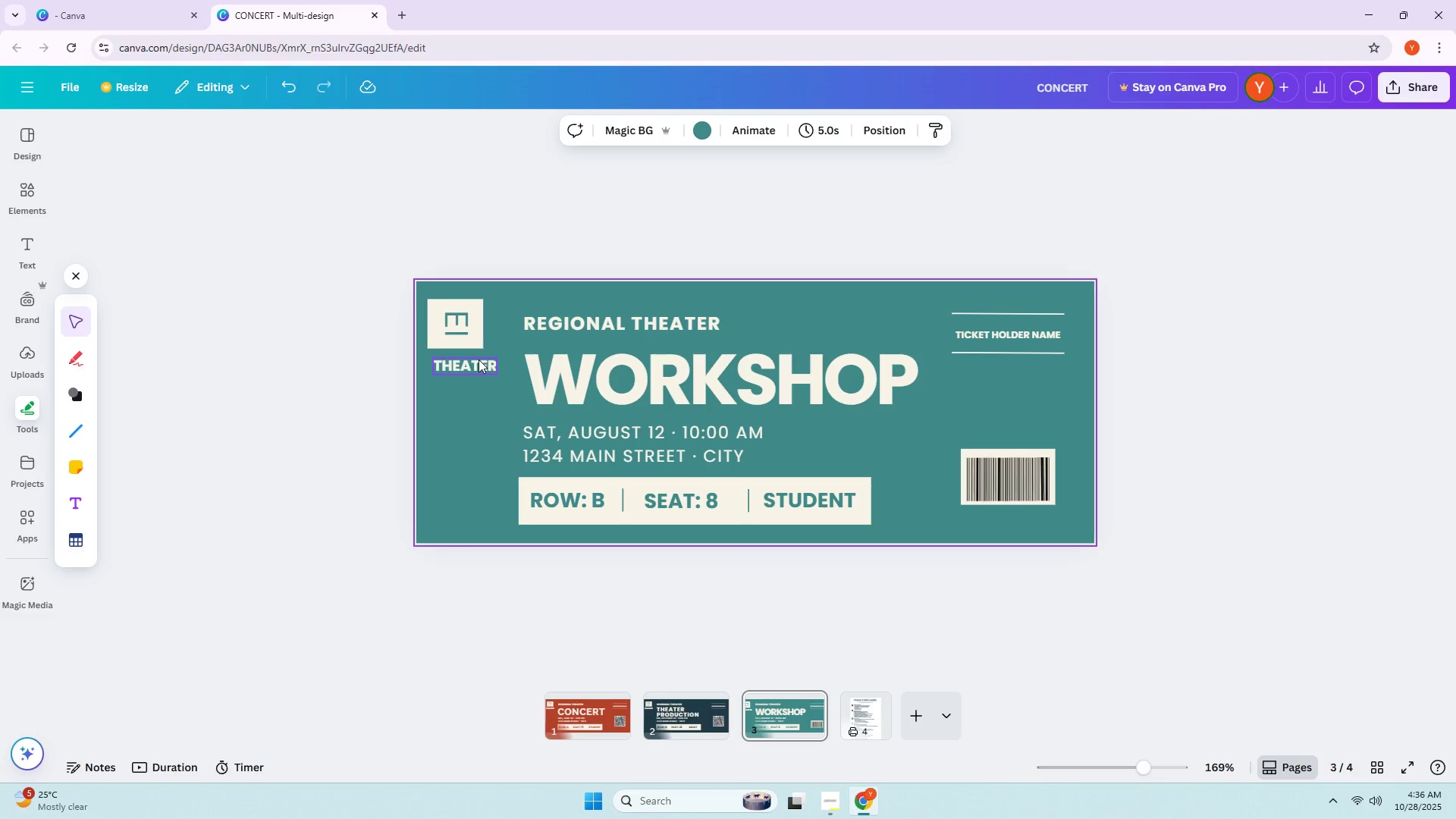 
key(Control+Meta+Z)
 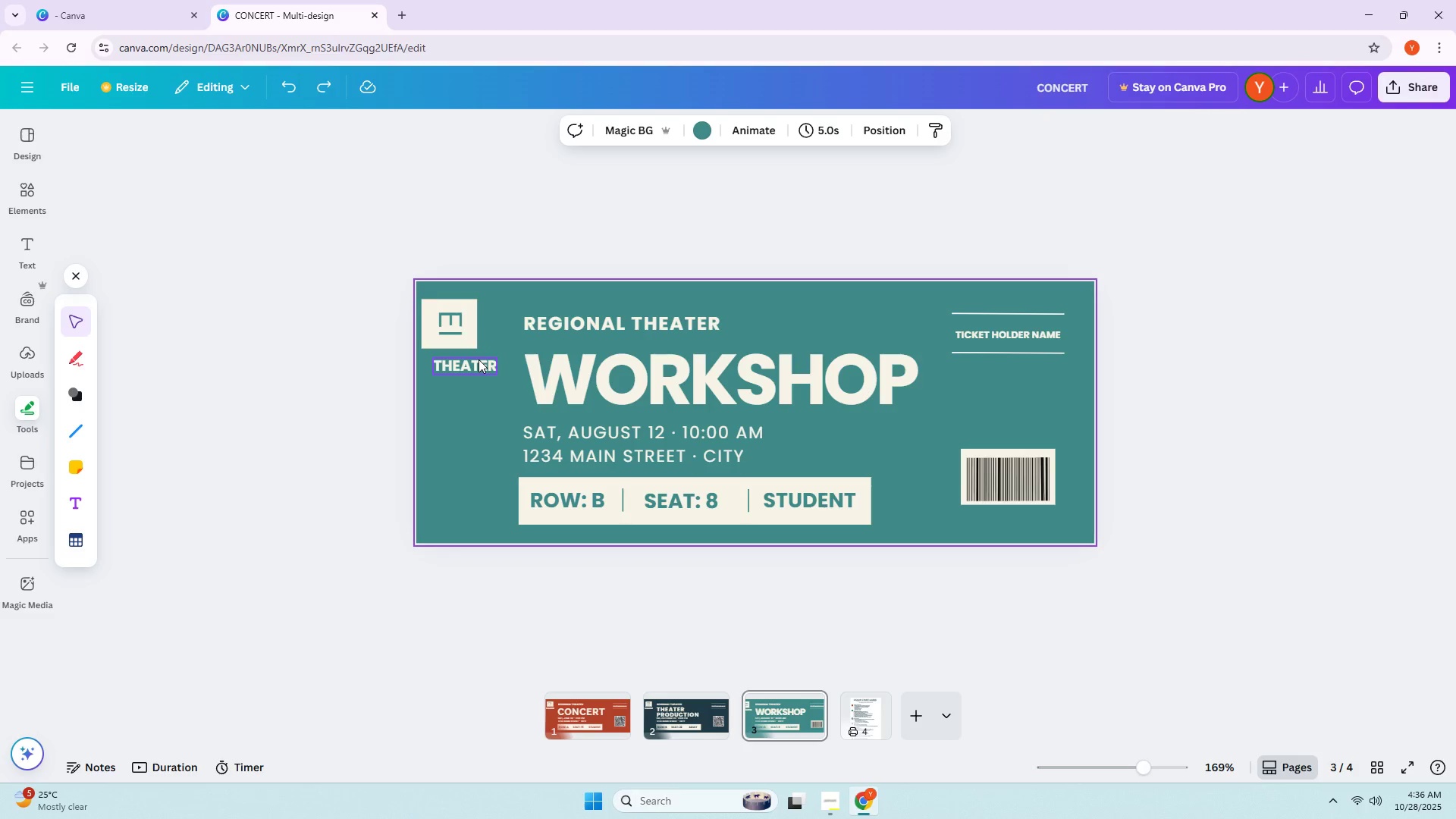 
key(Control+Meta+Z)
 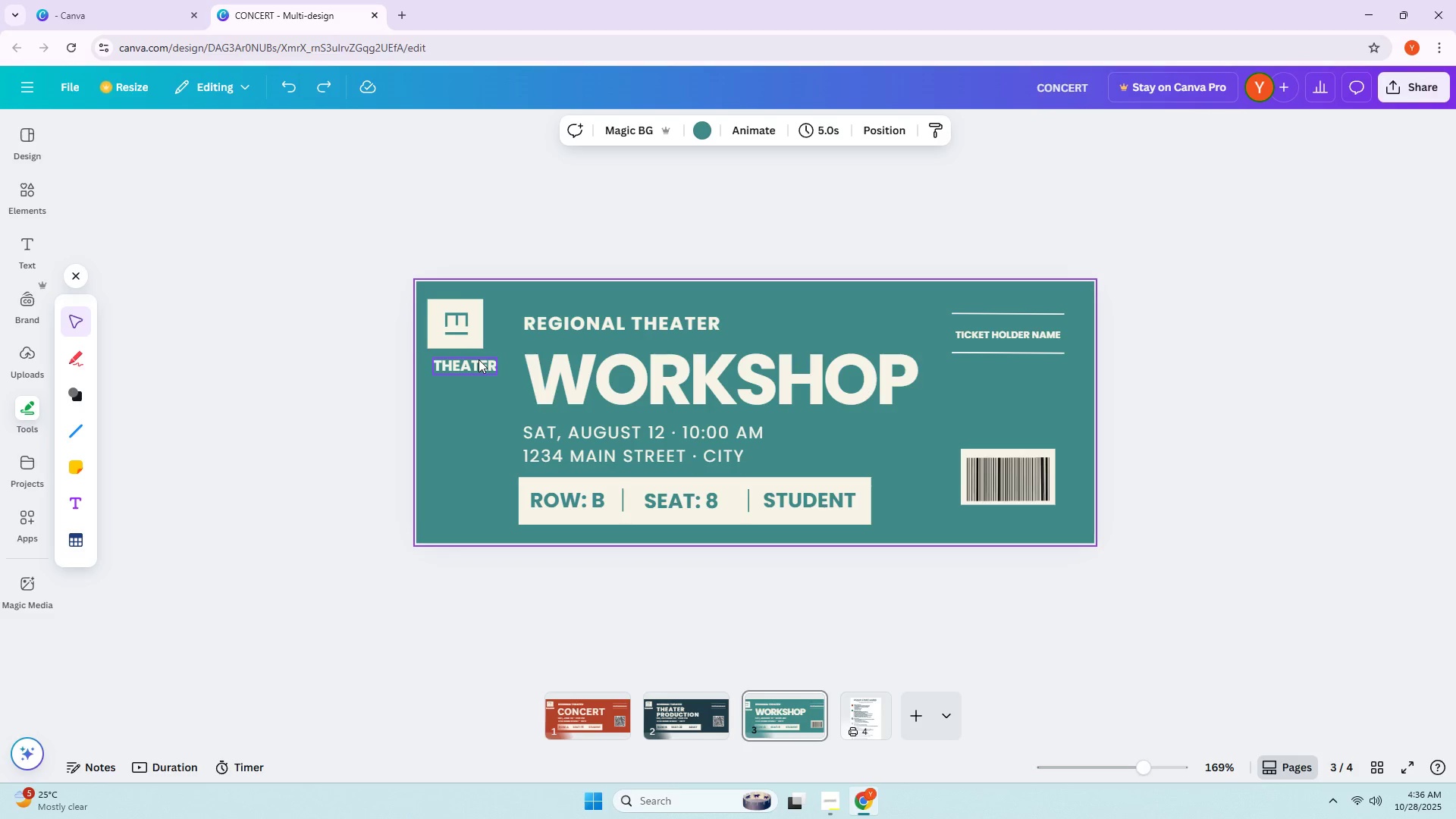 
key(Control+Meta+Z)
 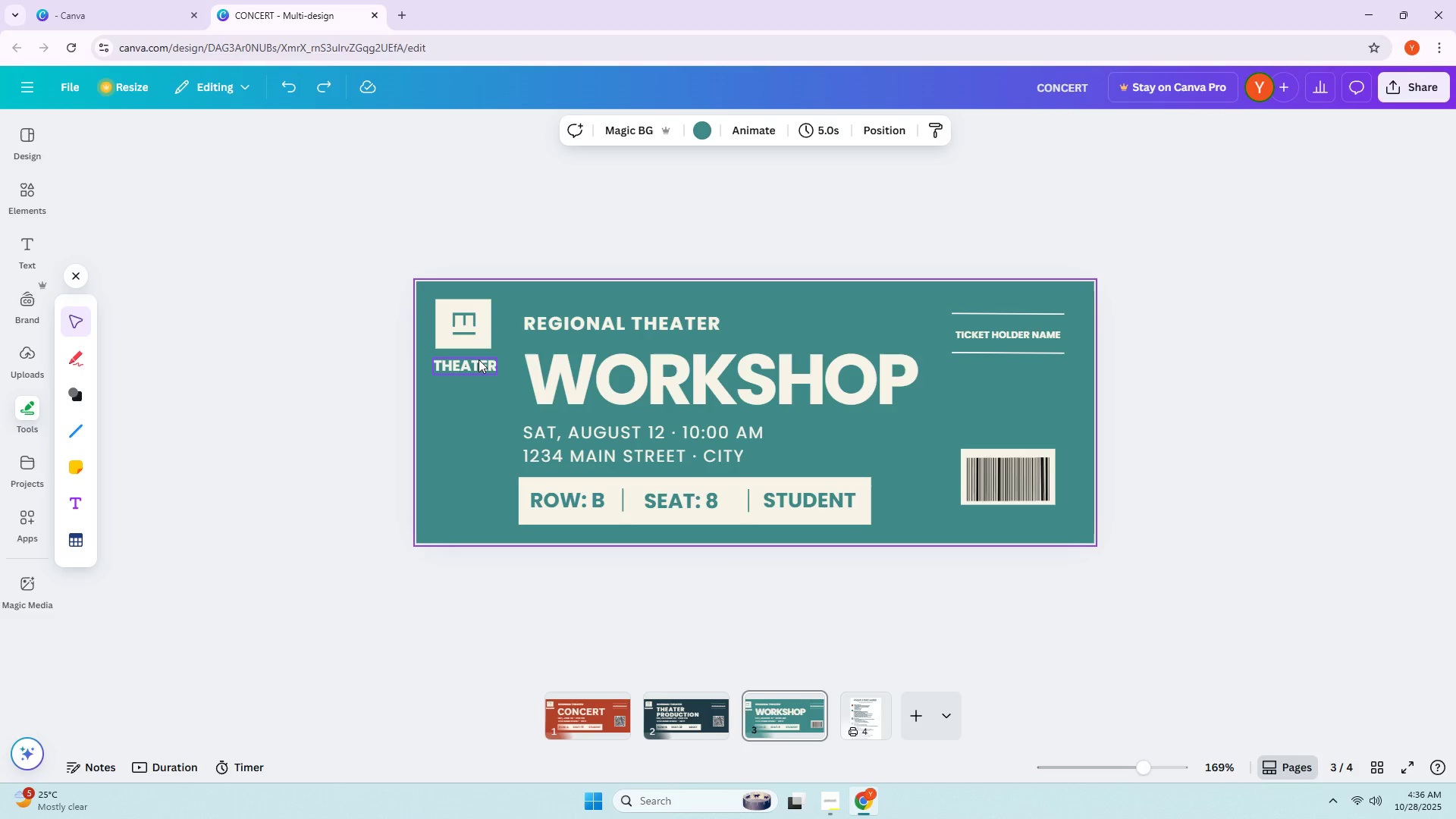 
key(Control+Meta+Z)
 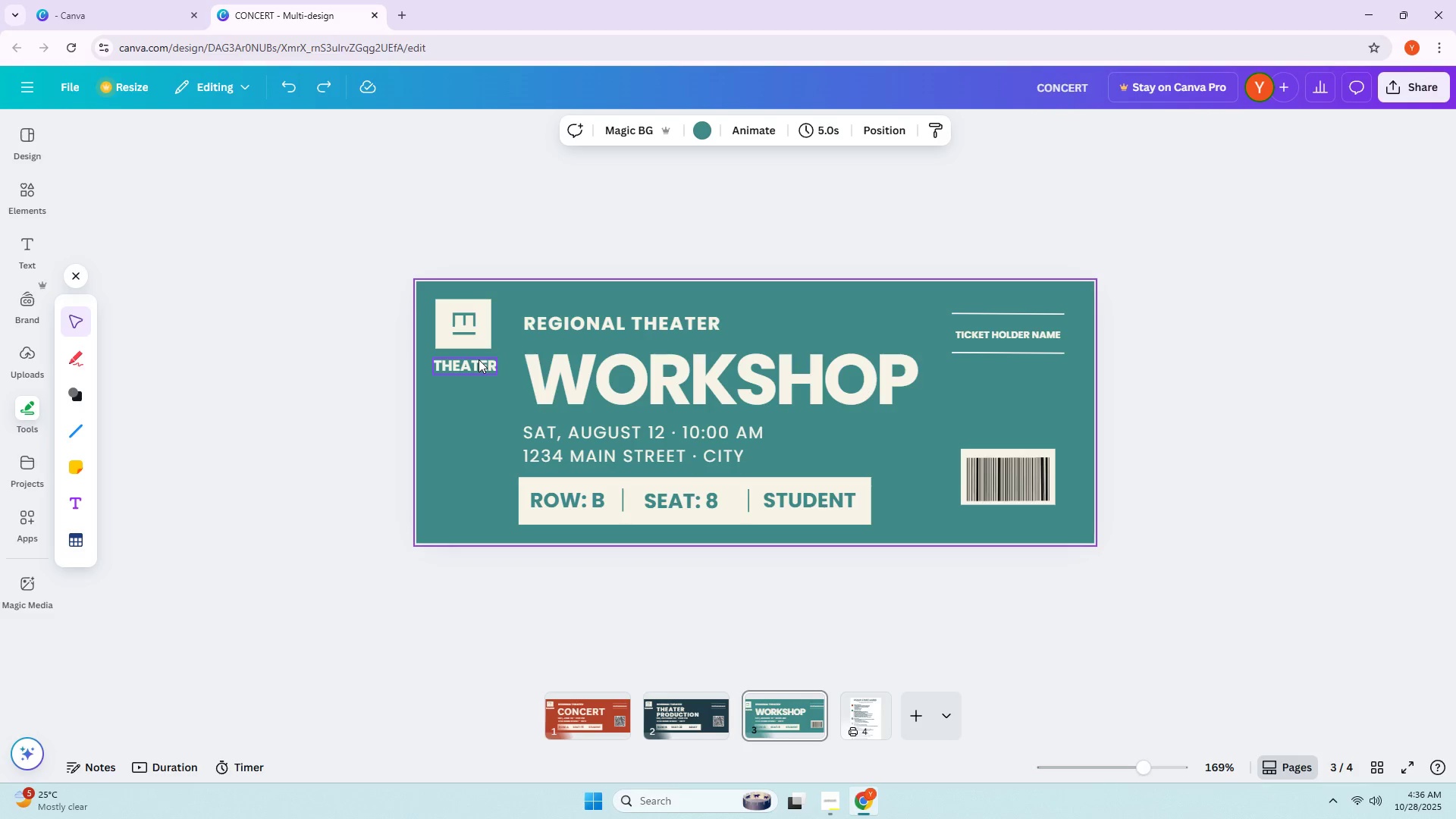 
key(Control+Z)
 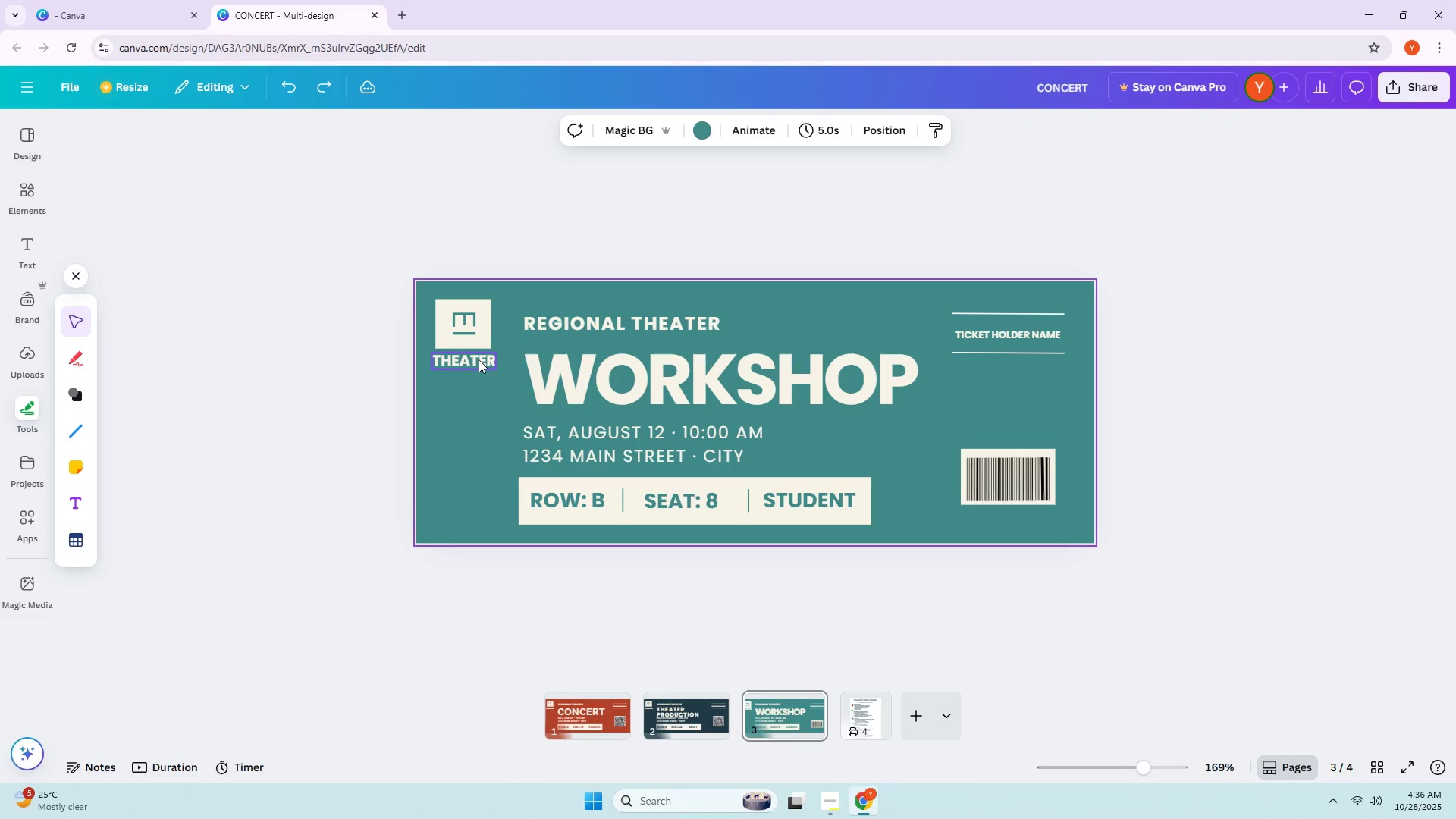 
key(Control+Z)
 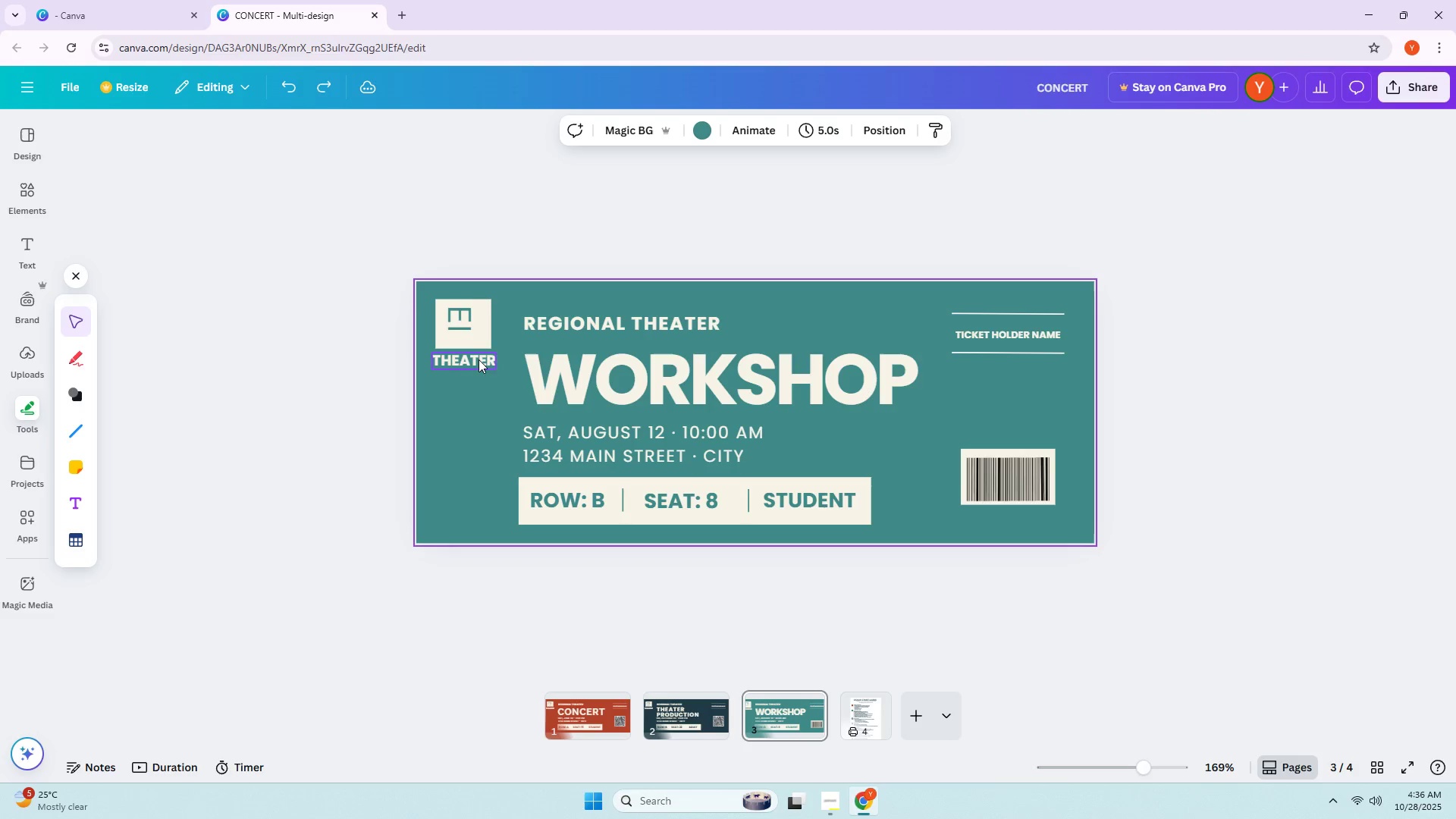 
key(Control+Z)
 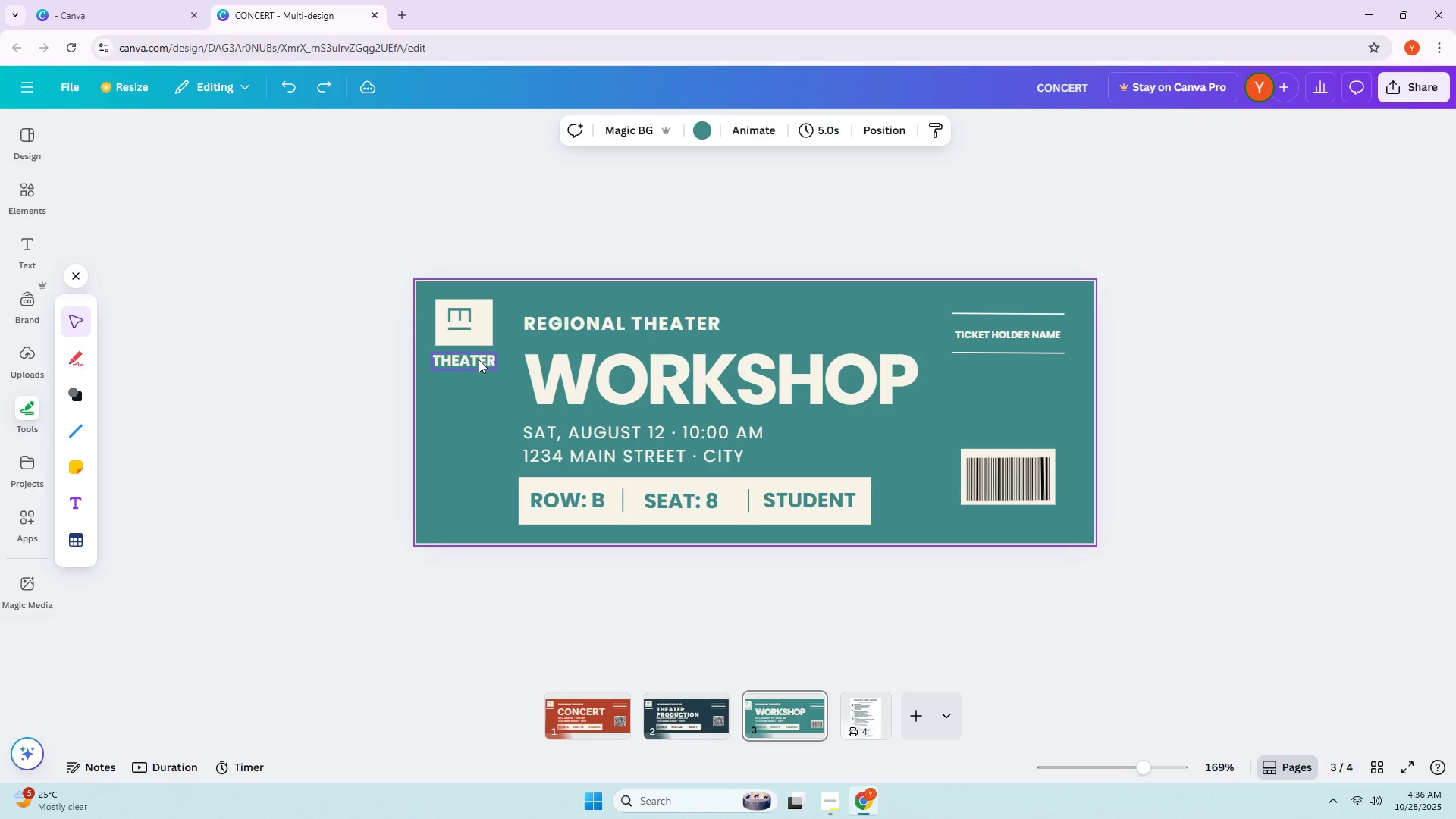 
key(Control+Z)
 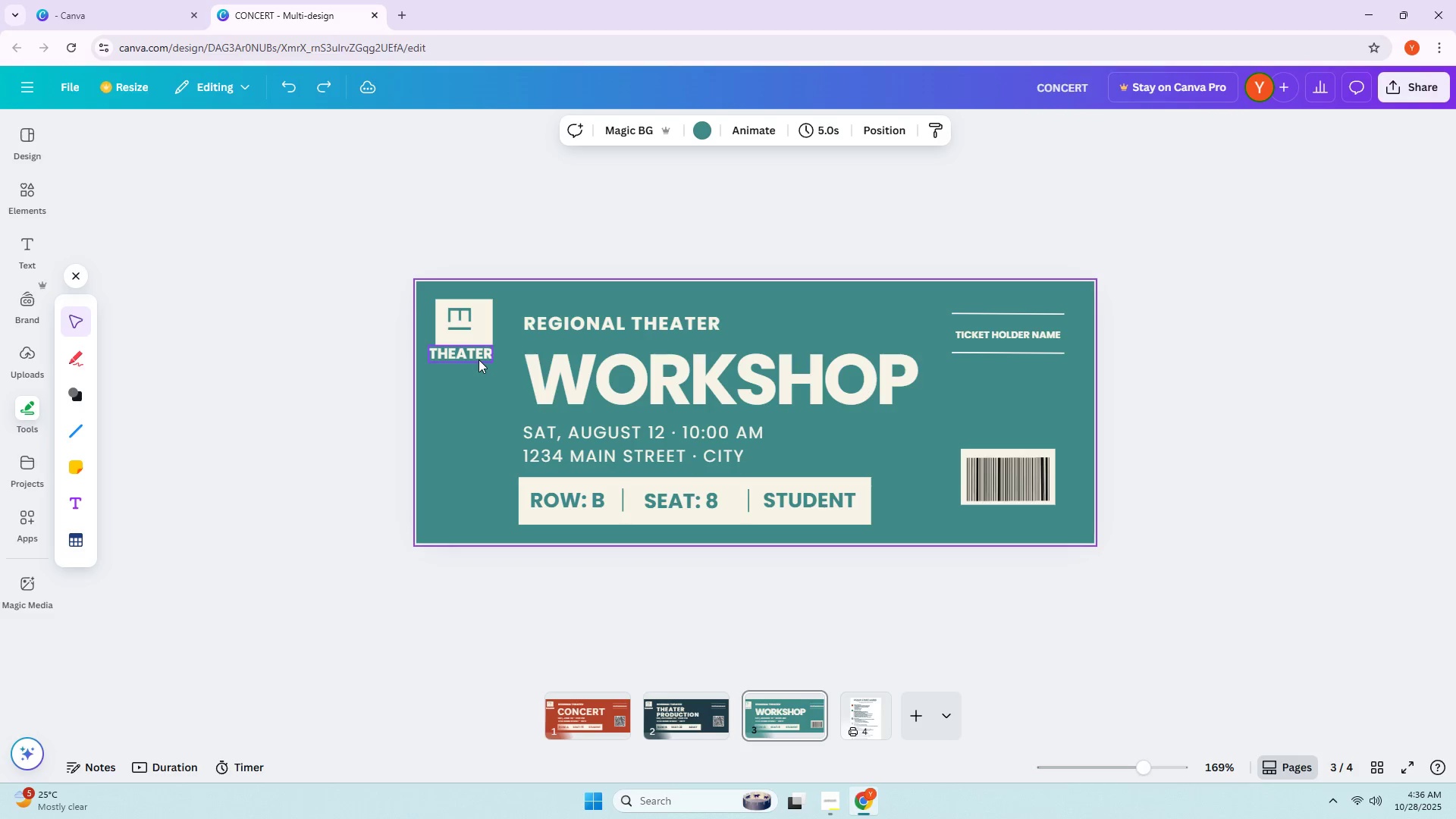 
key(Control+Z)
 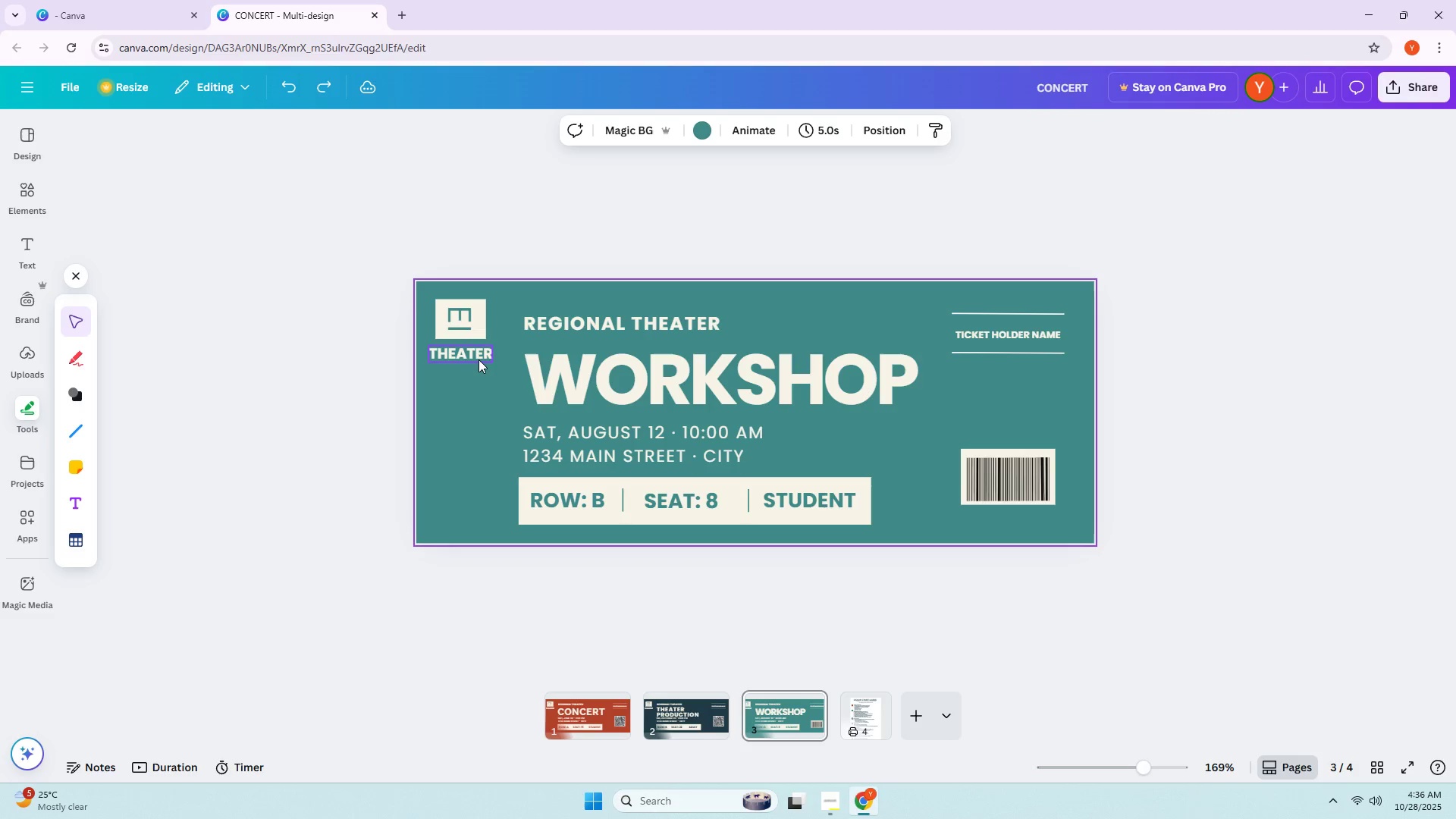 
key(Control+Z)
 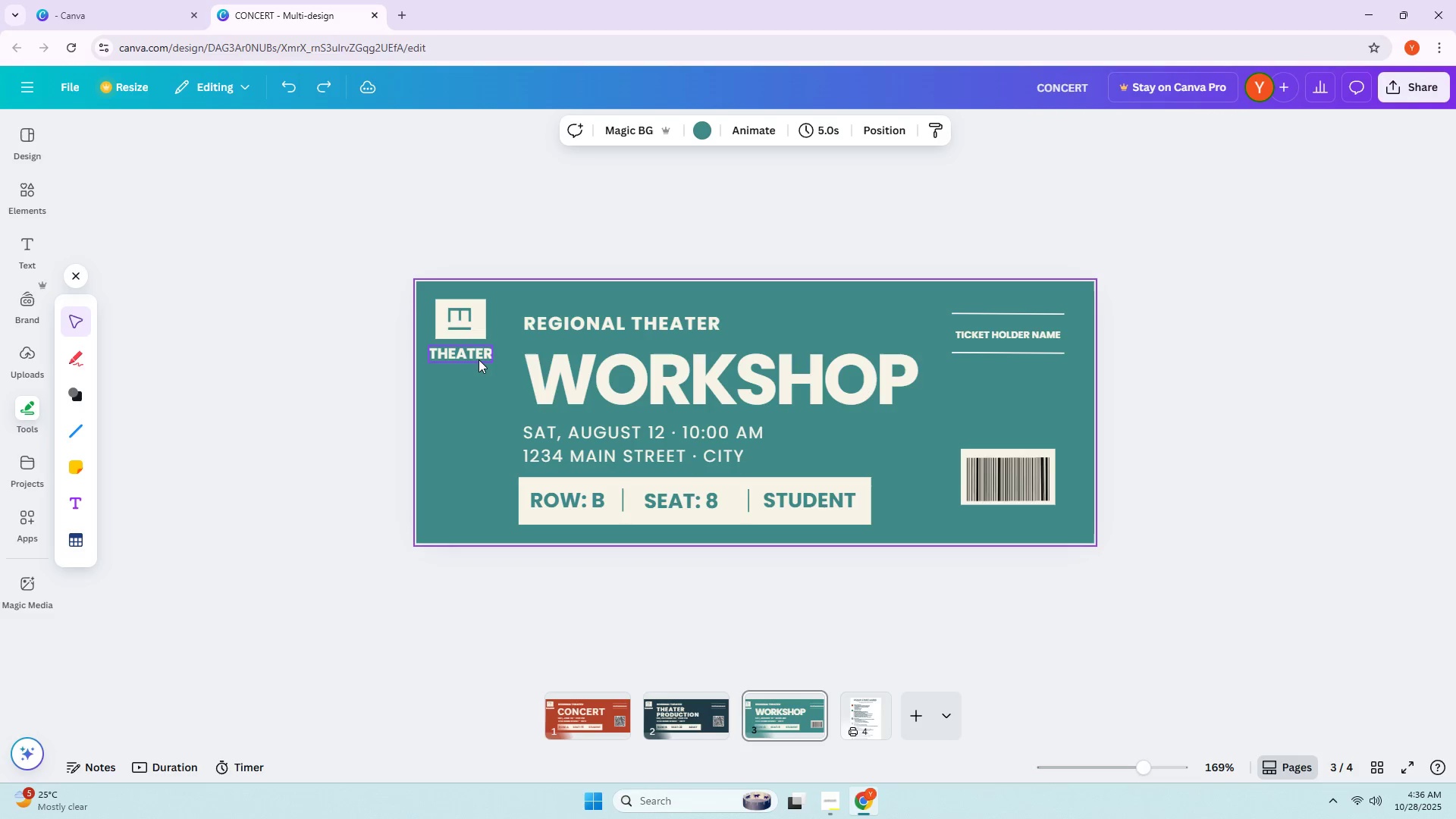 
key(Control+Z)
 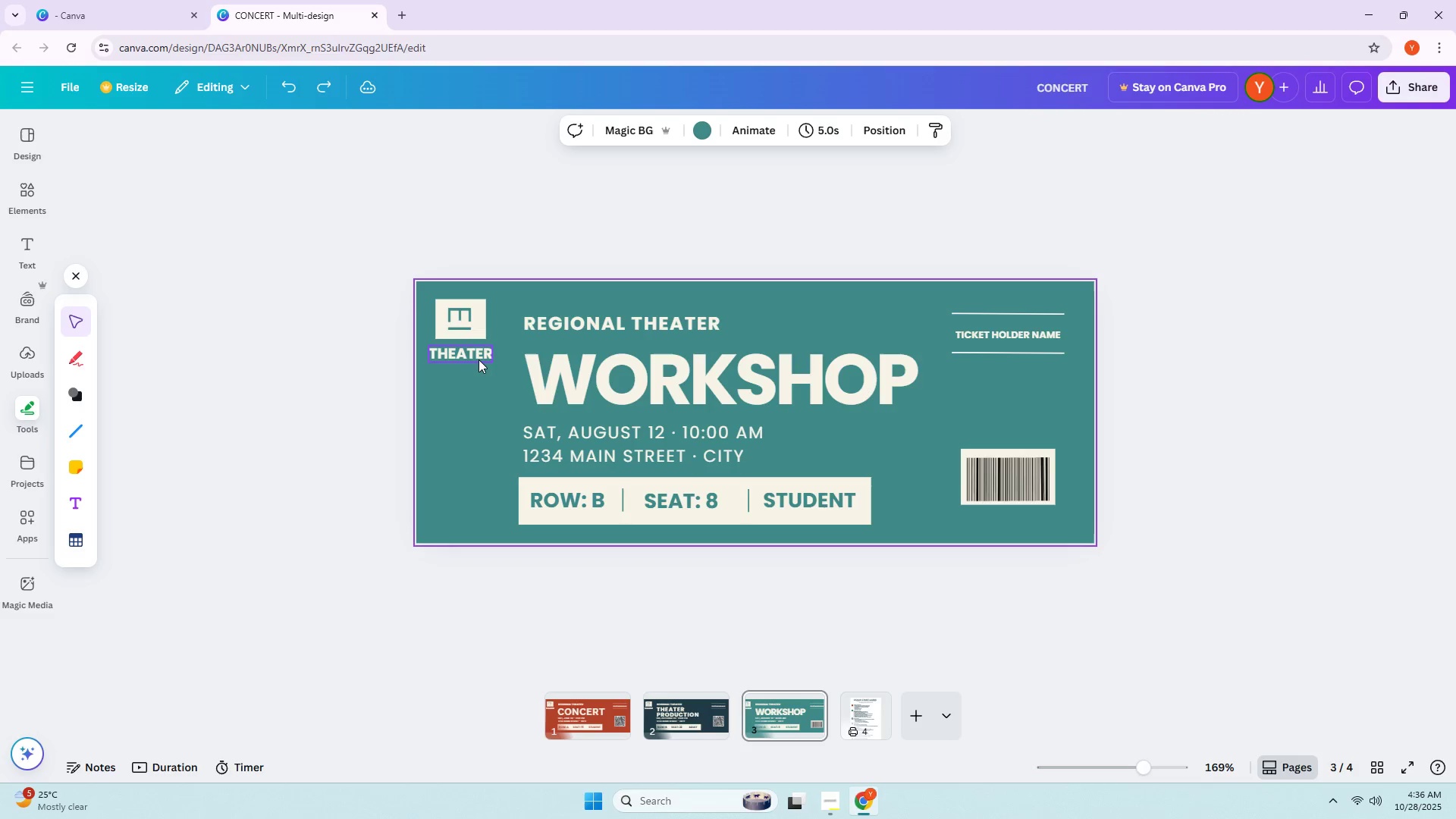 
key(Control+ControlLeft)
 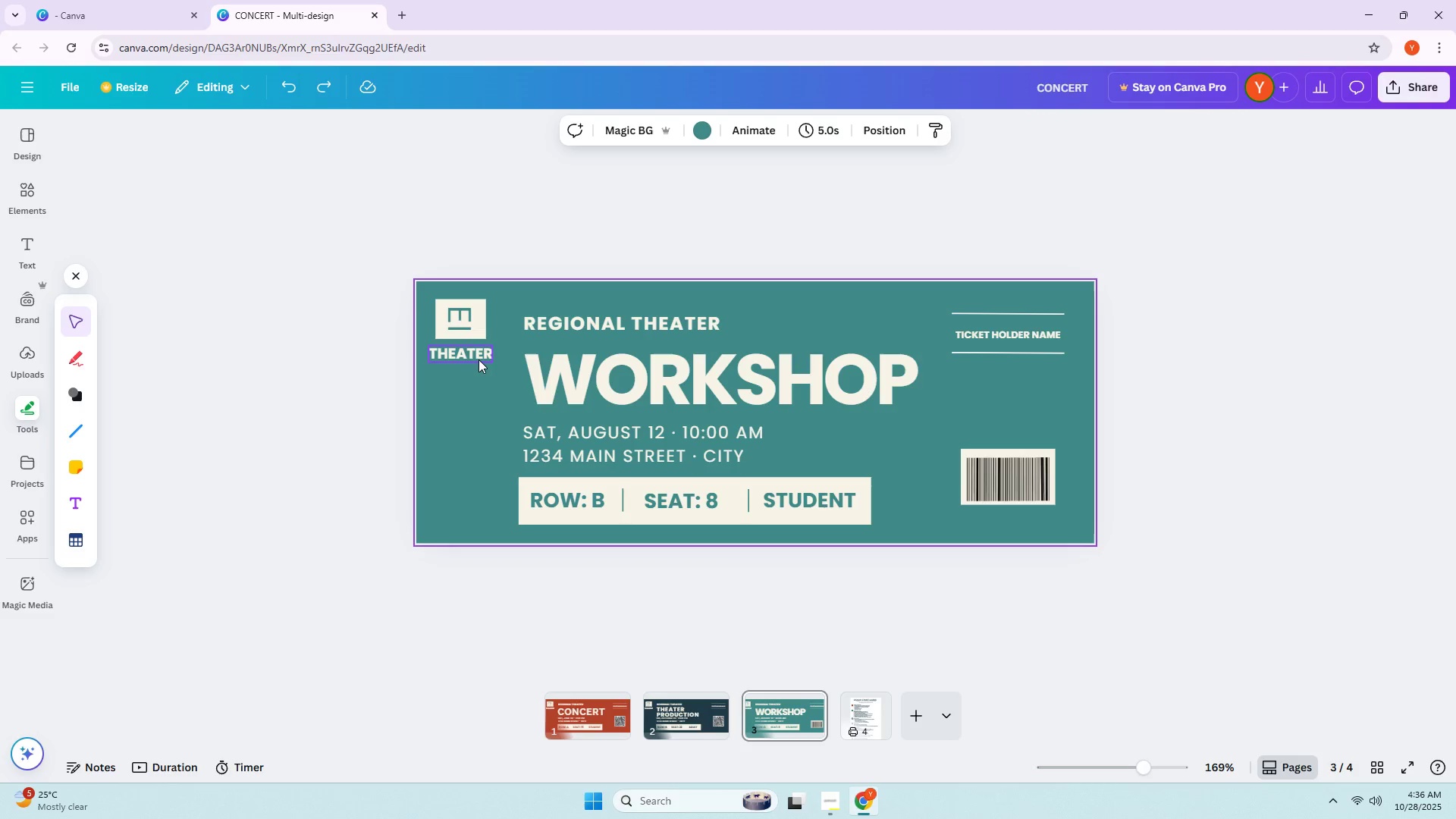 
key(Z)
 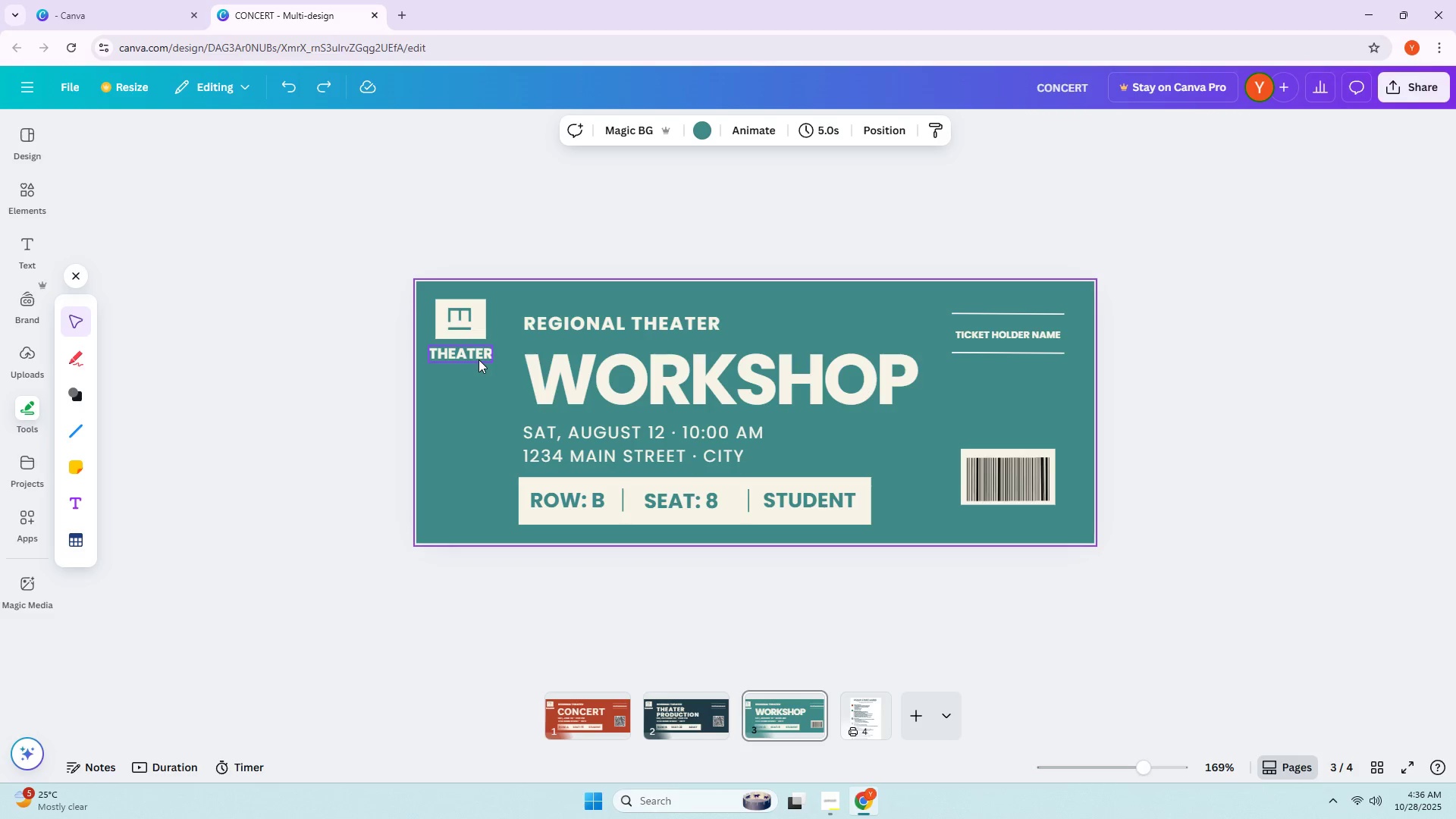 
key(Control+Z)
 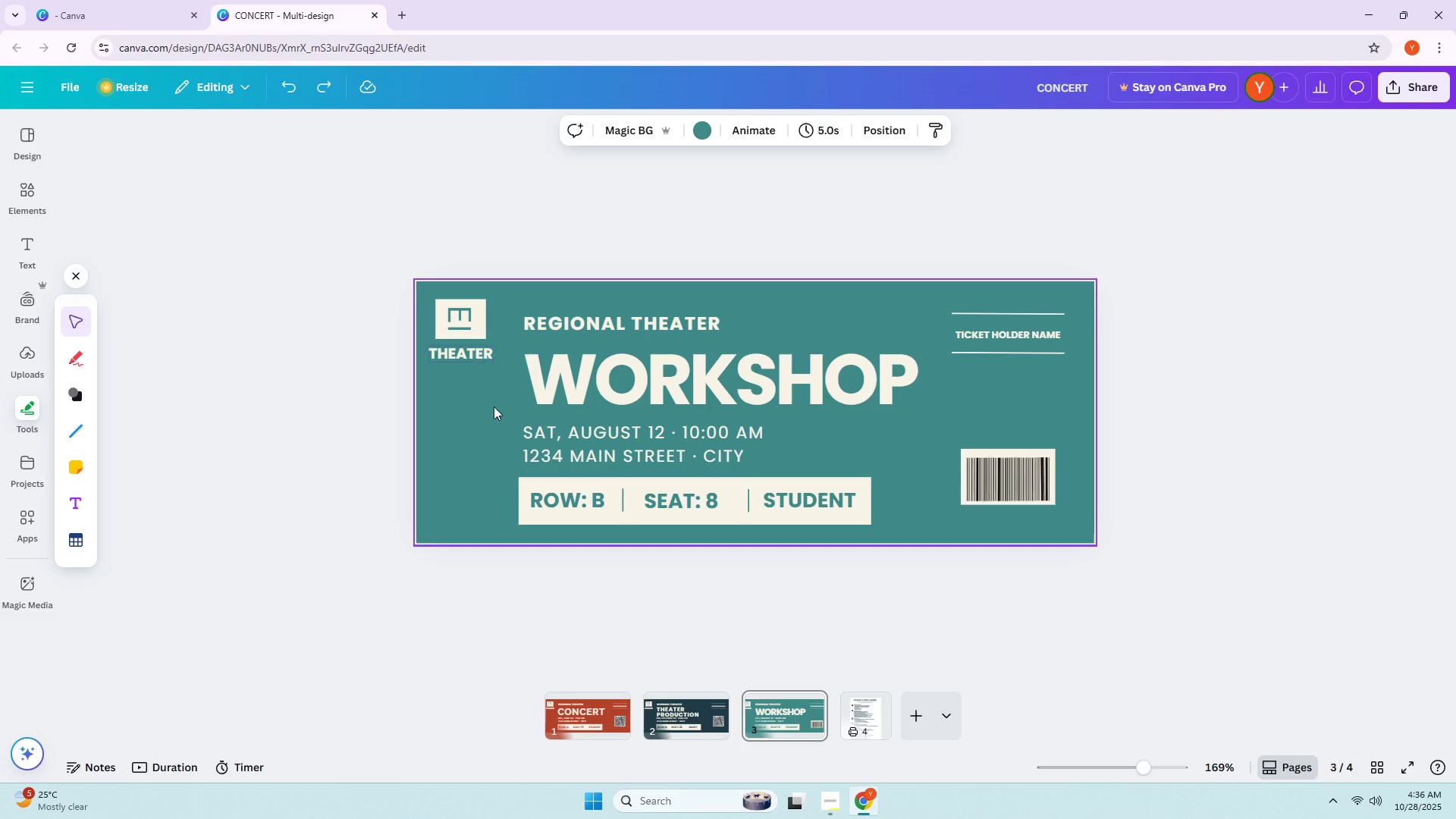 
left_click([494, 410])
 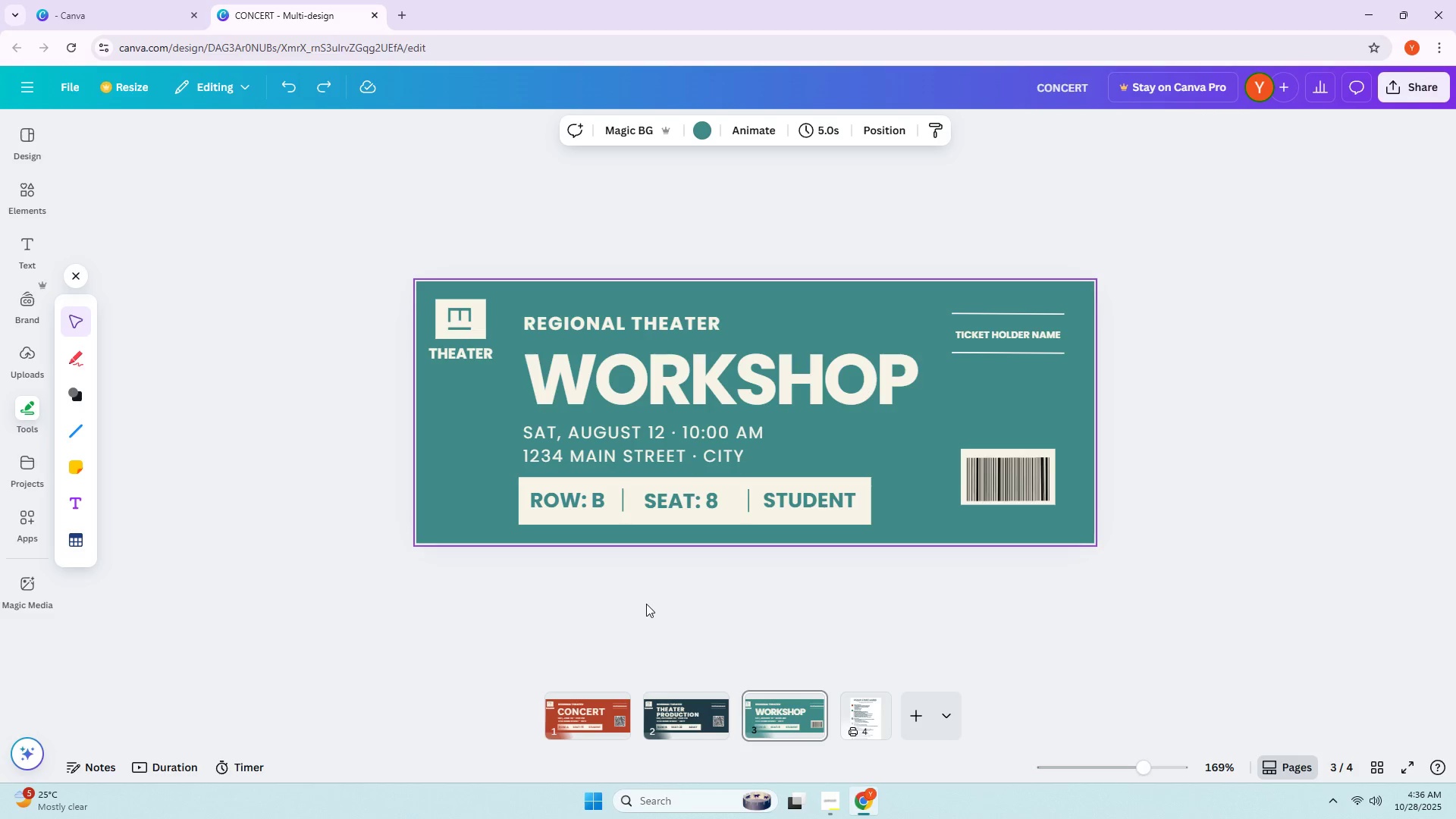 
left_click([228, 89])
 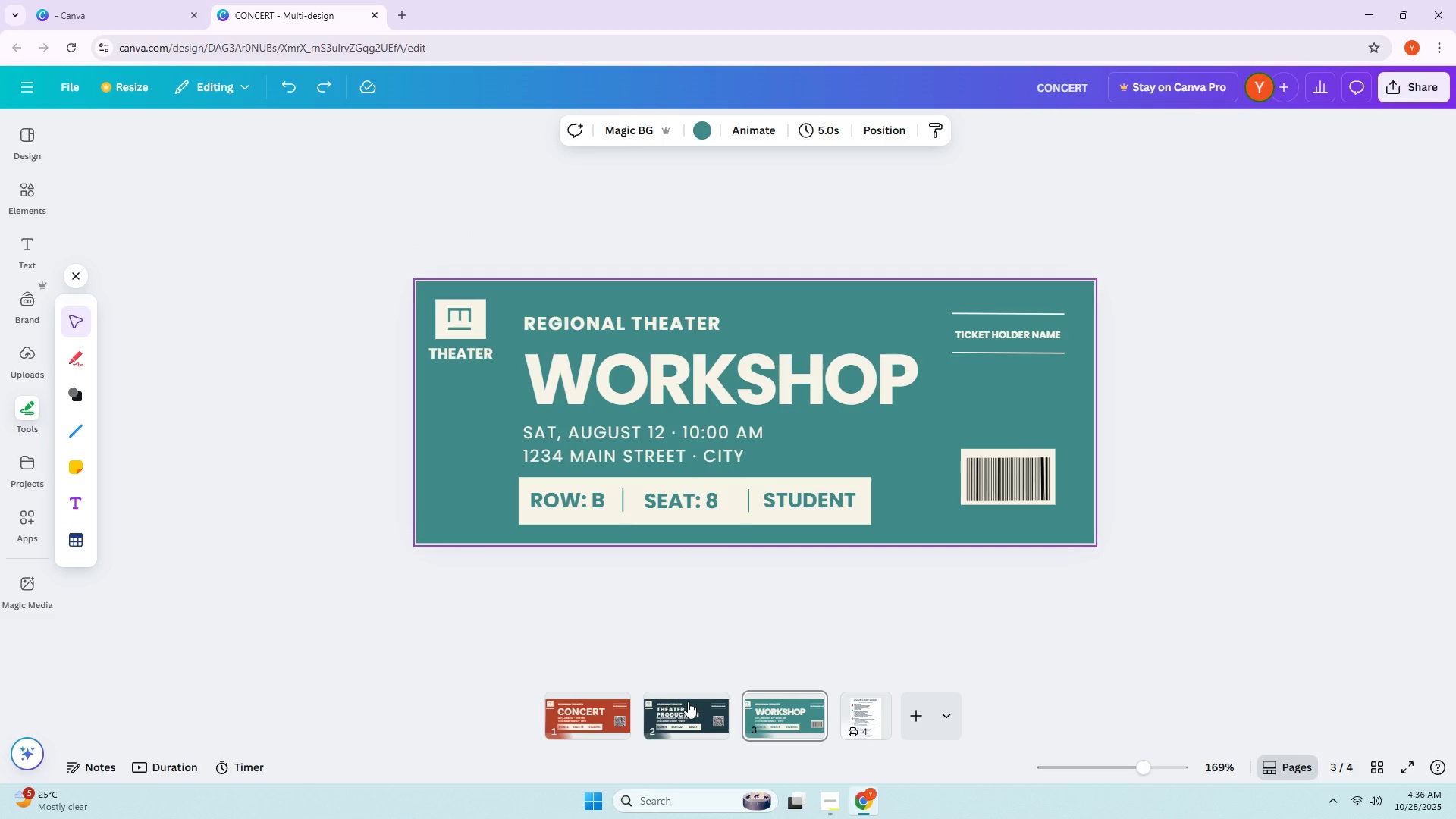 
double_click([589, 703])
 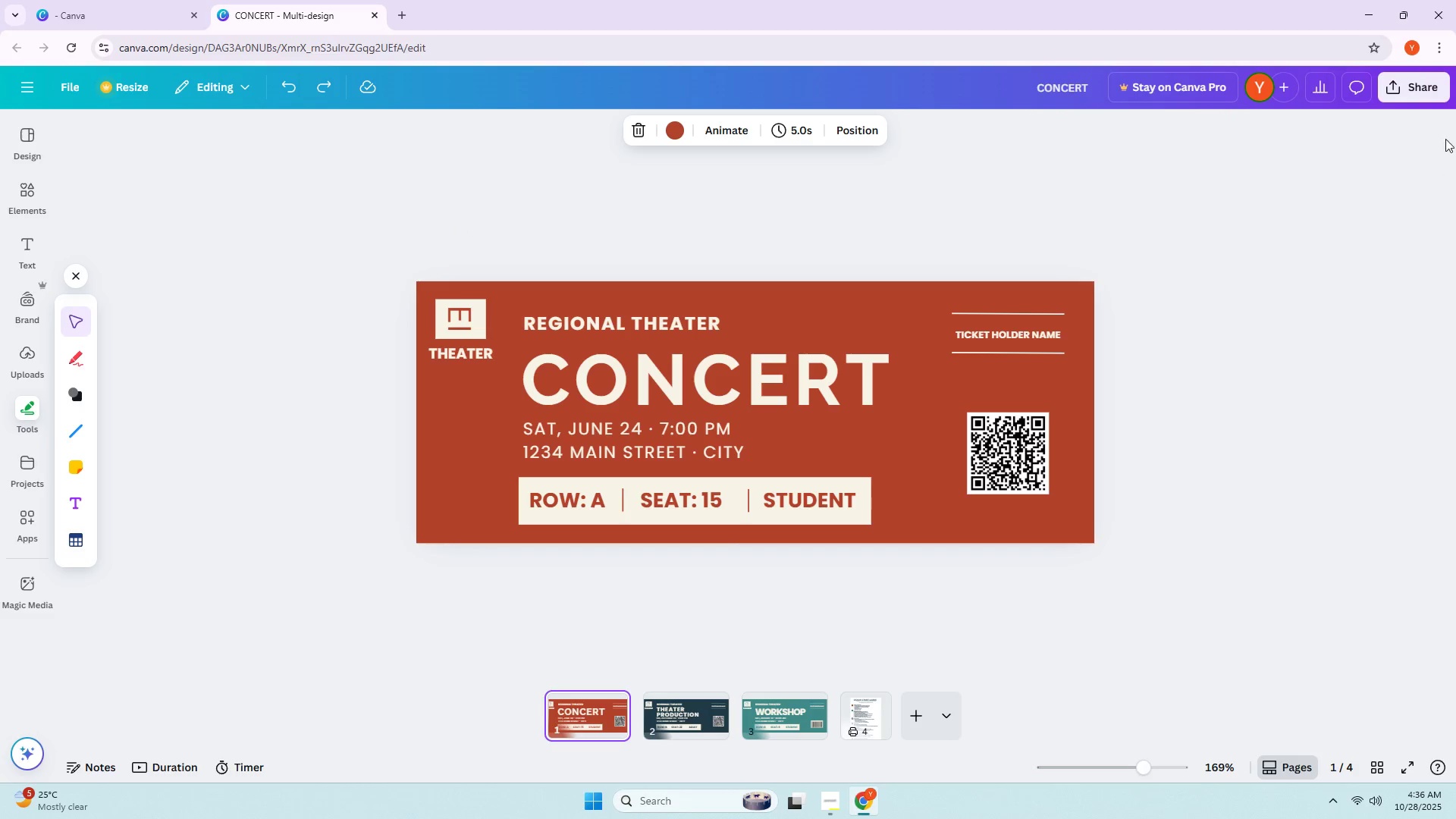 
left_click([1402, 95])
 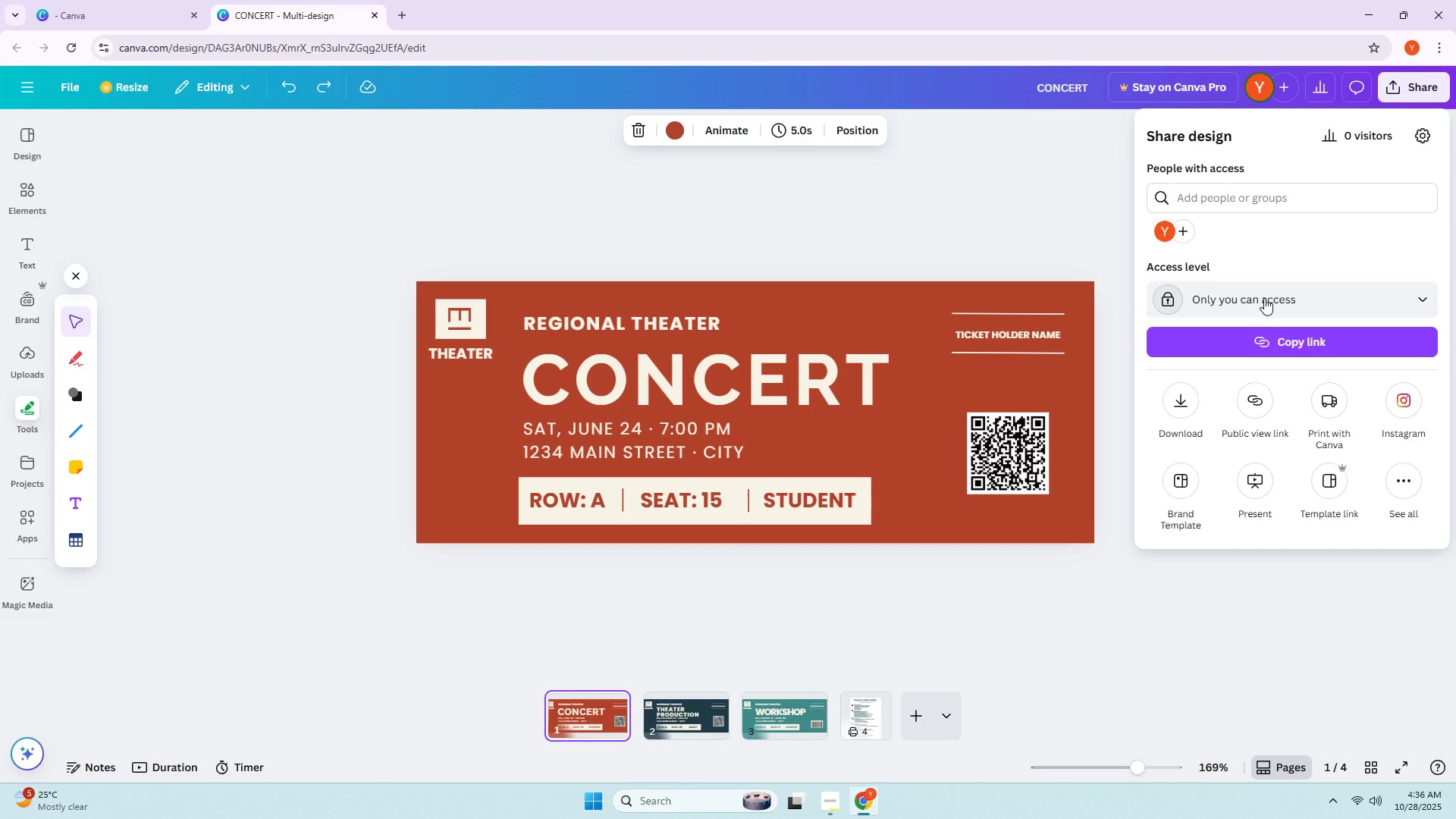 
left_click([1264, 298])
 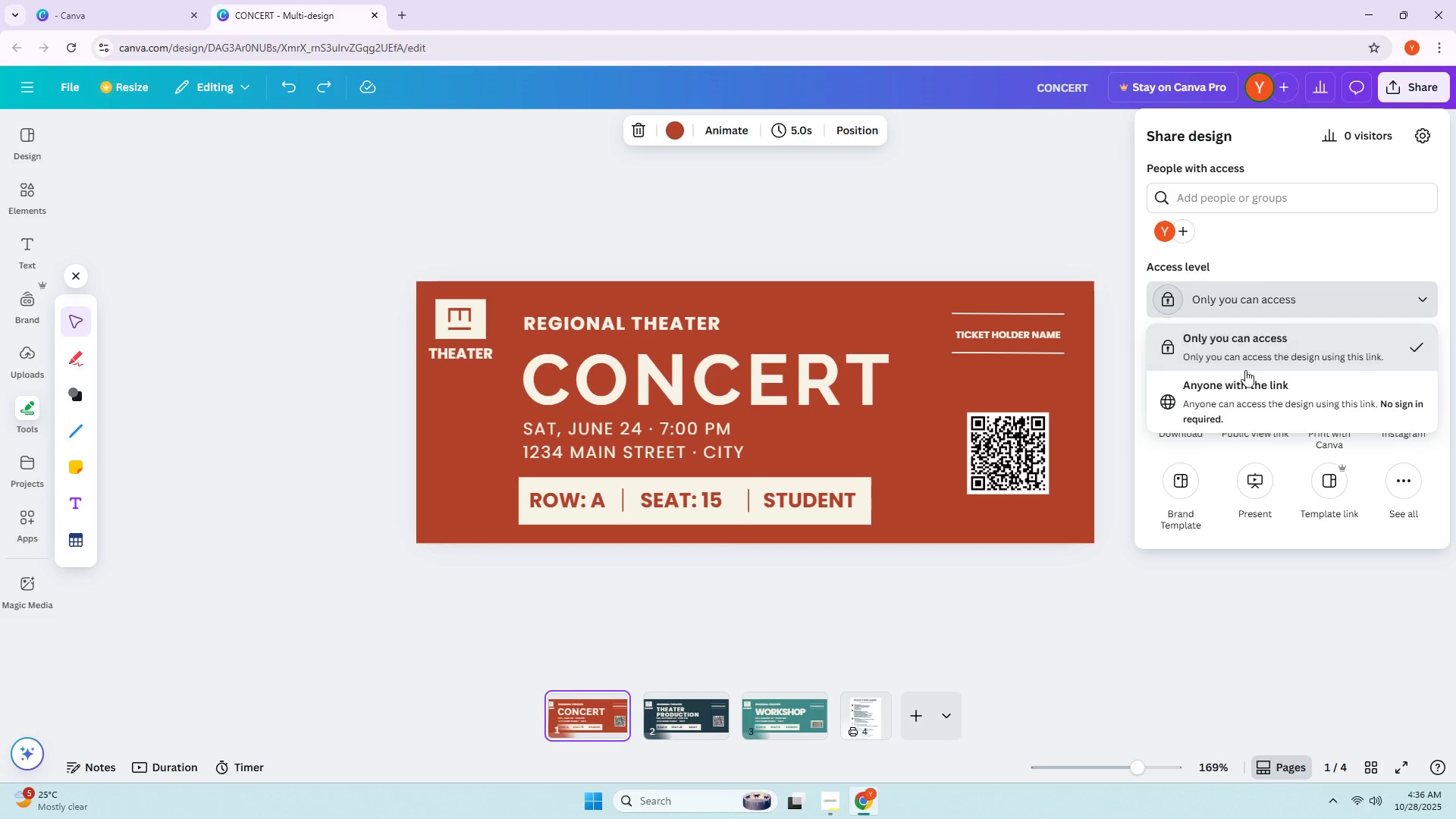 
left_click([1240, 388])
 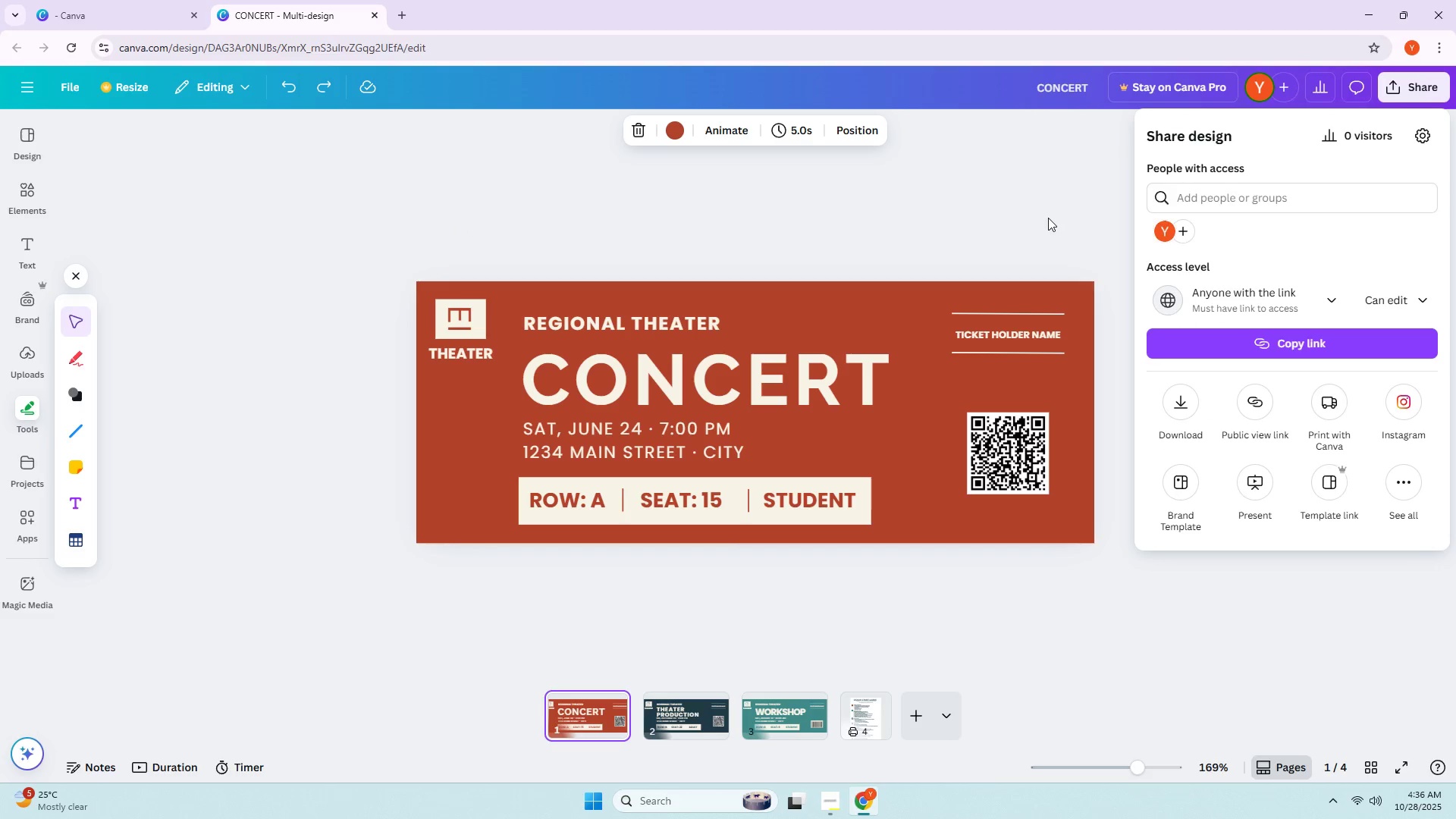 
left_click([1047, 217])
 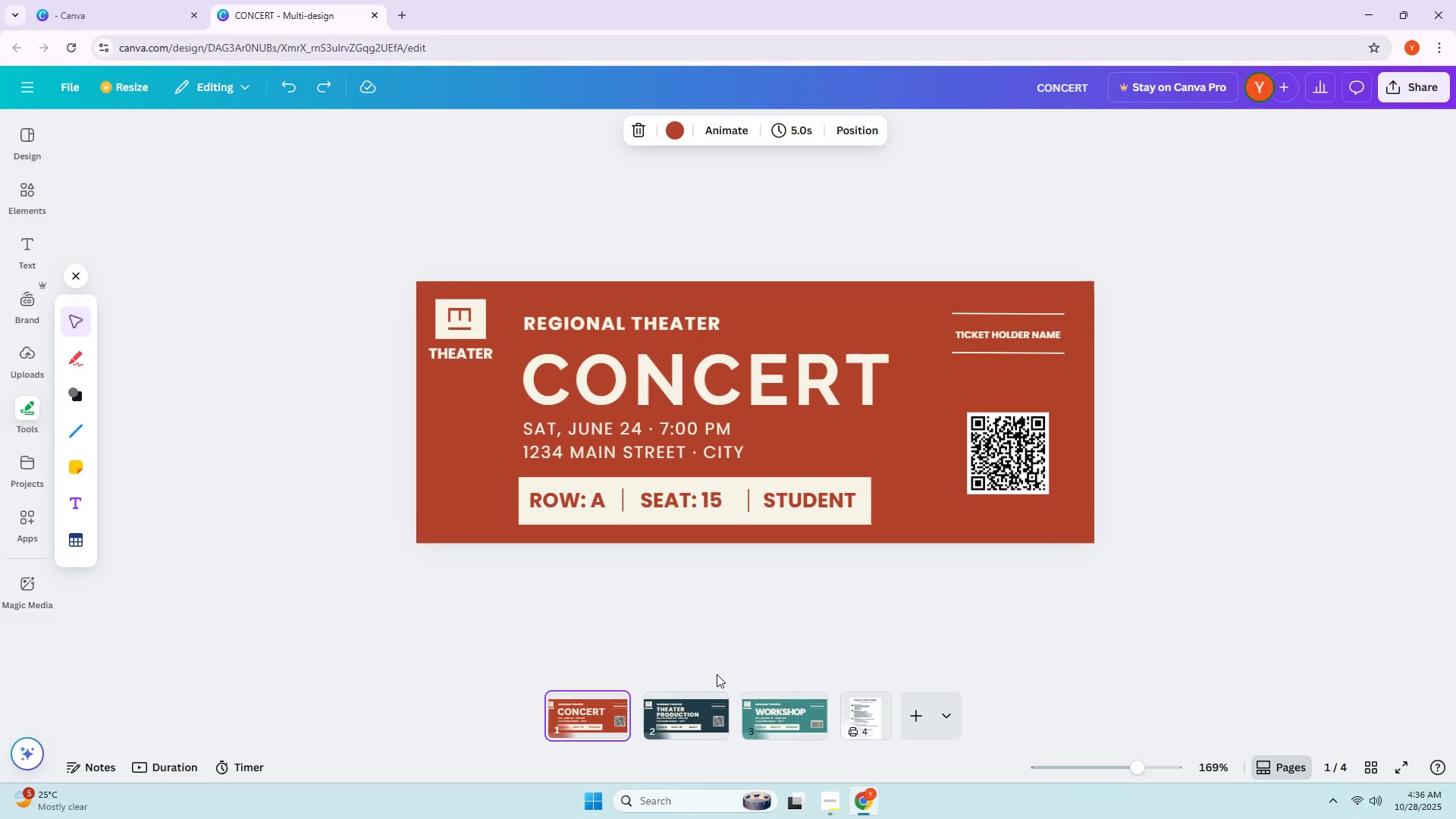 
wait(11.18)
 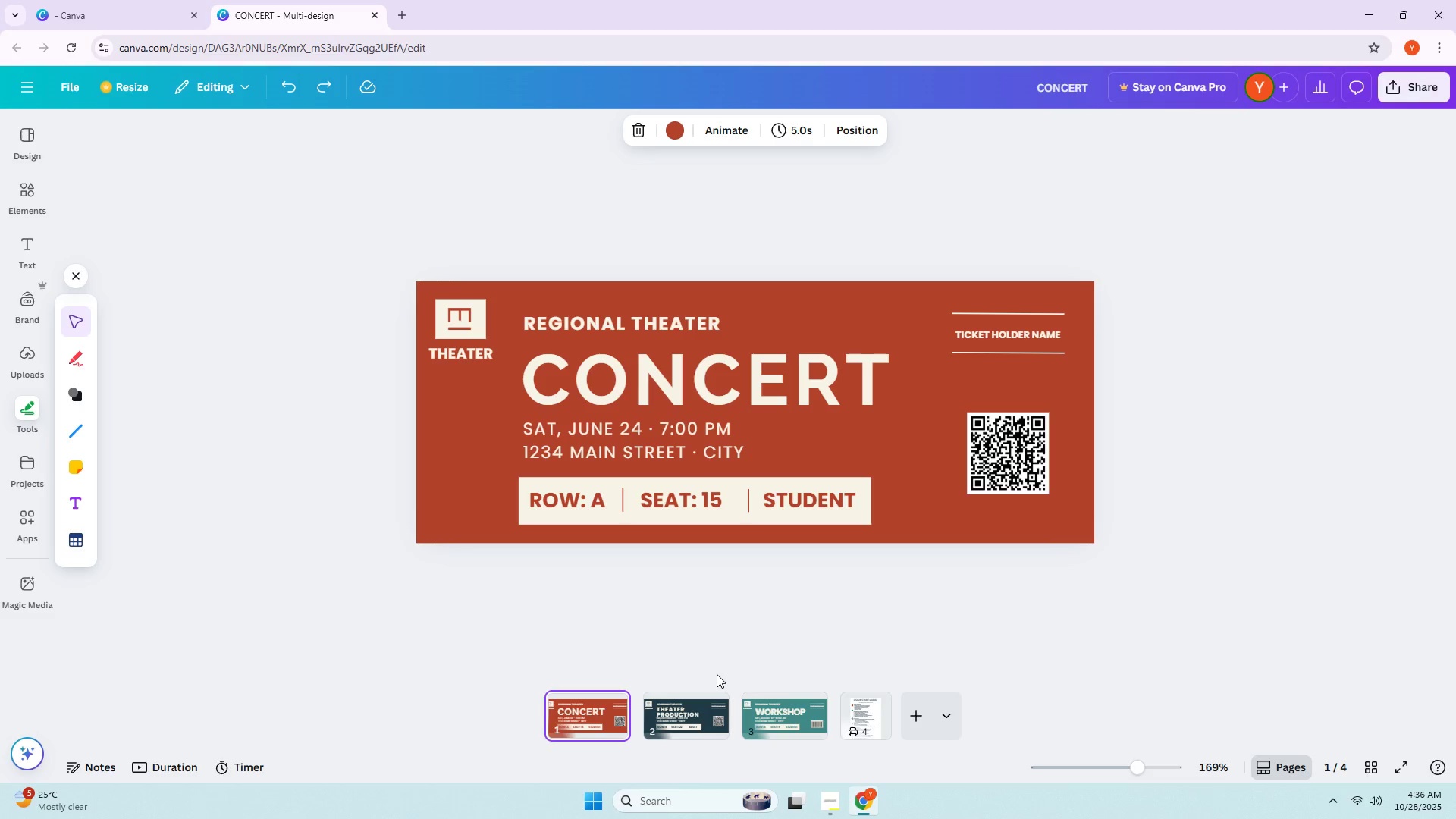 
left_click([155, 0])
 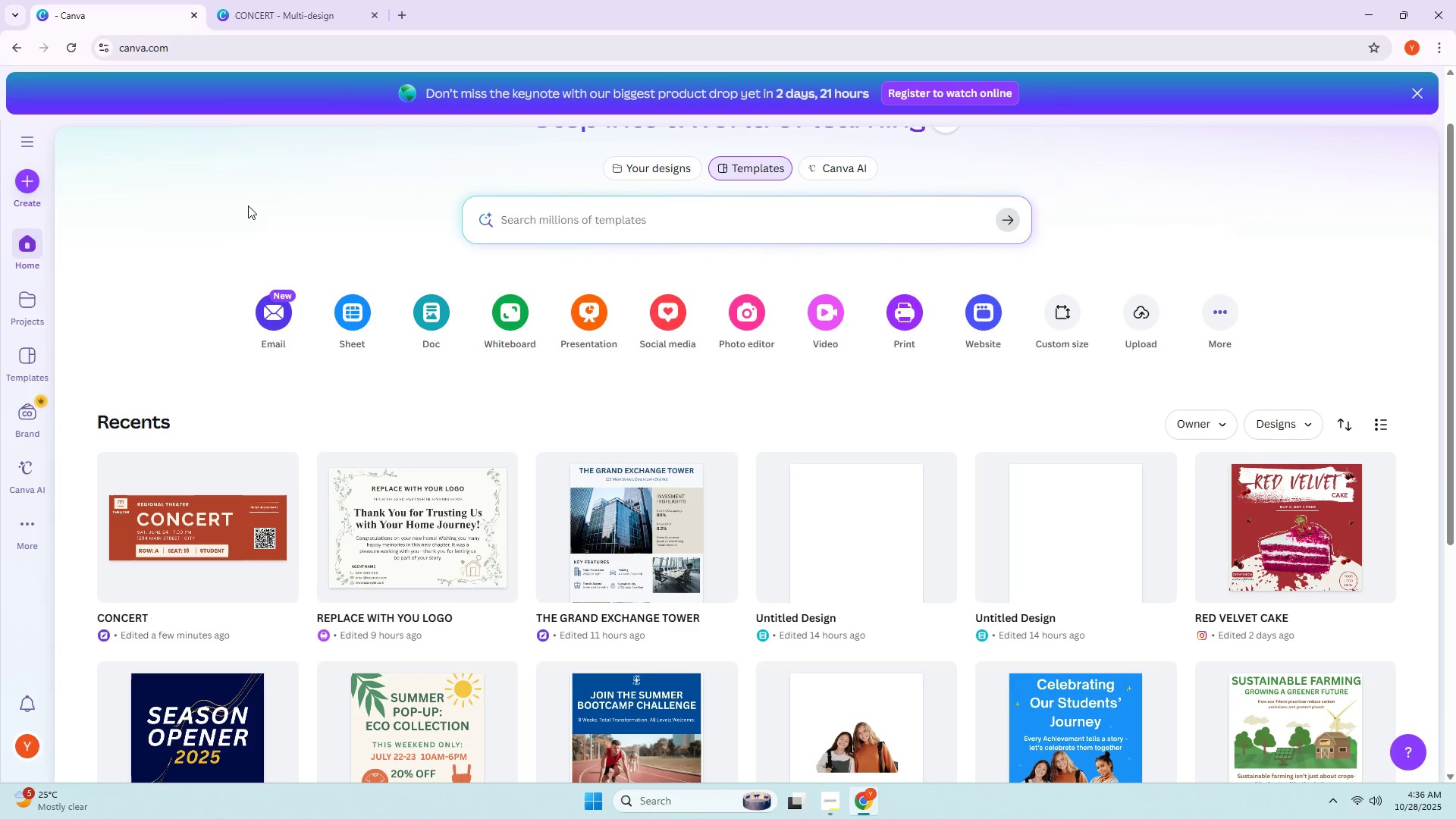 
left_click([184, 526])
 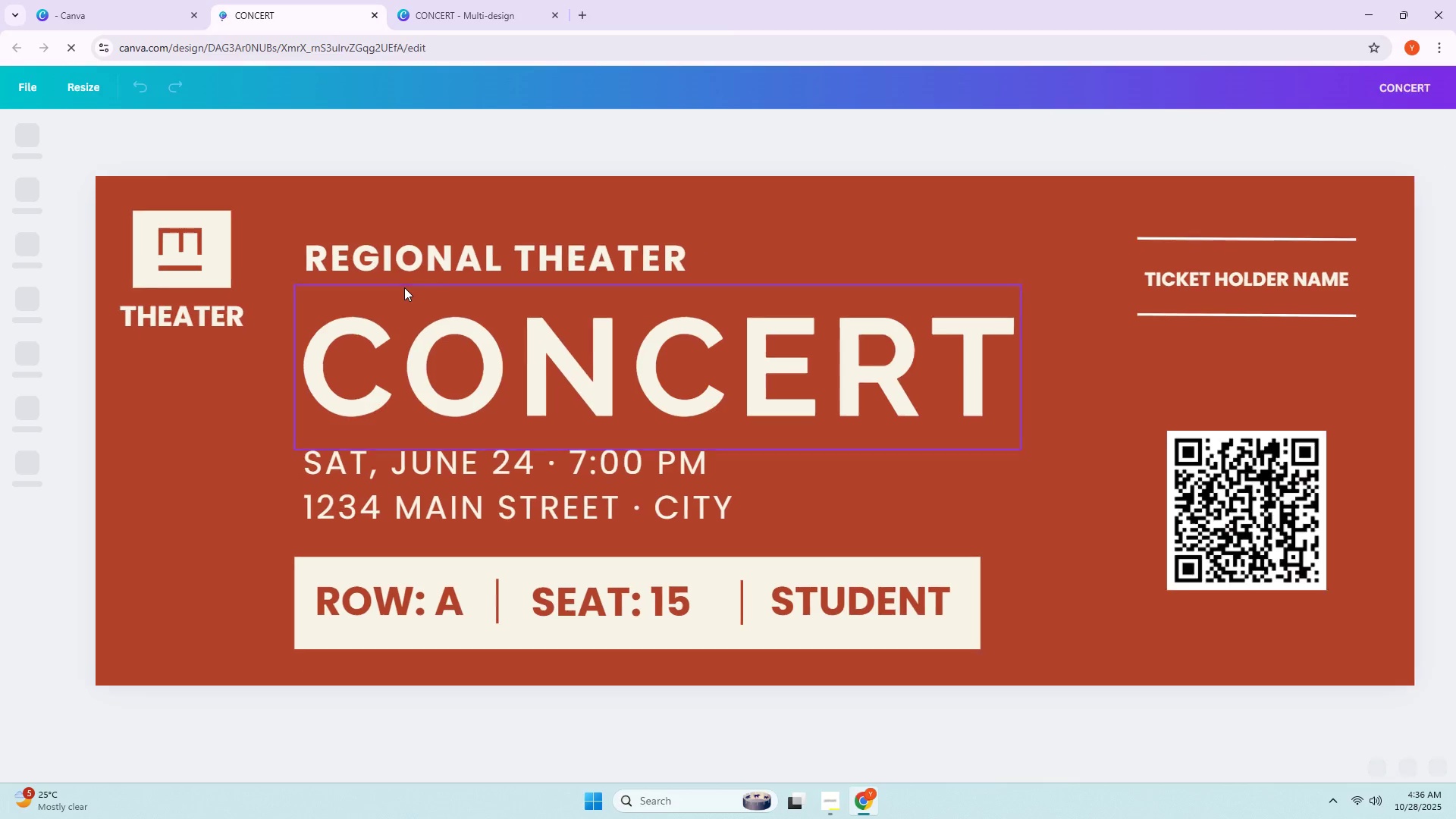 
scroll: coordinate [404, 287], scroll_direction: down, amount: 1.0
 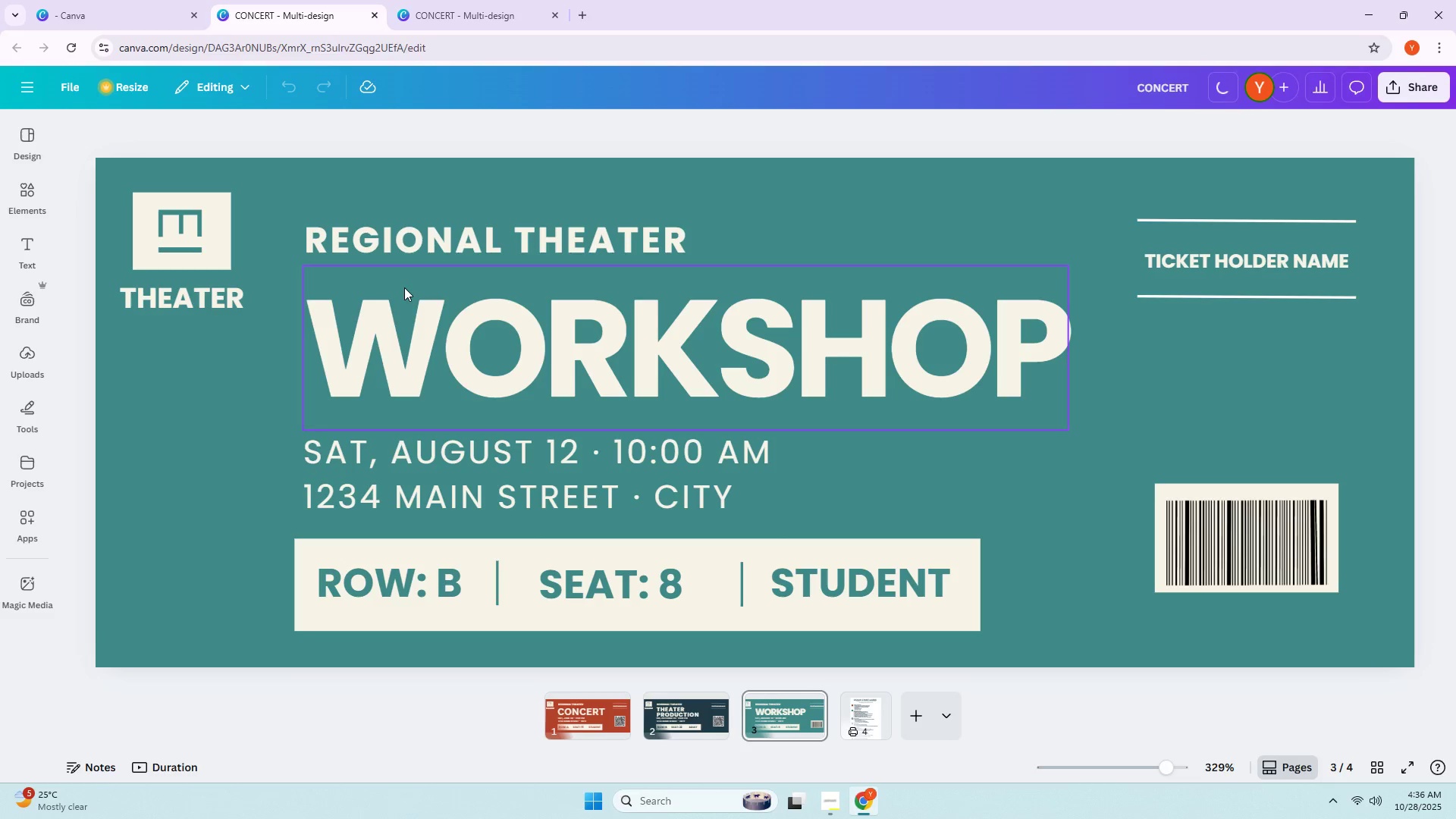 
scroll: coordinate [404, 287], scroll_direction: up, amount: 2.0
 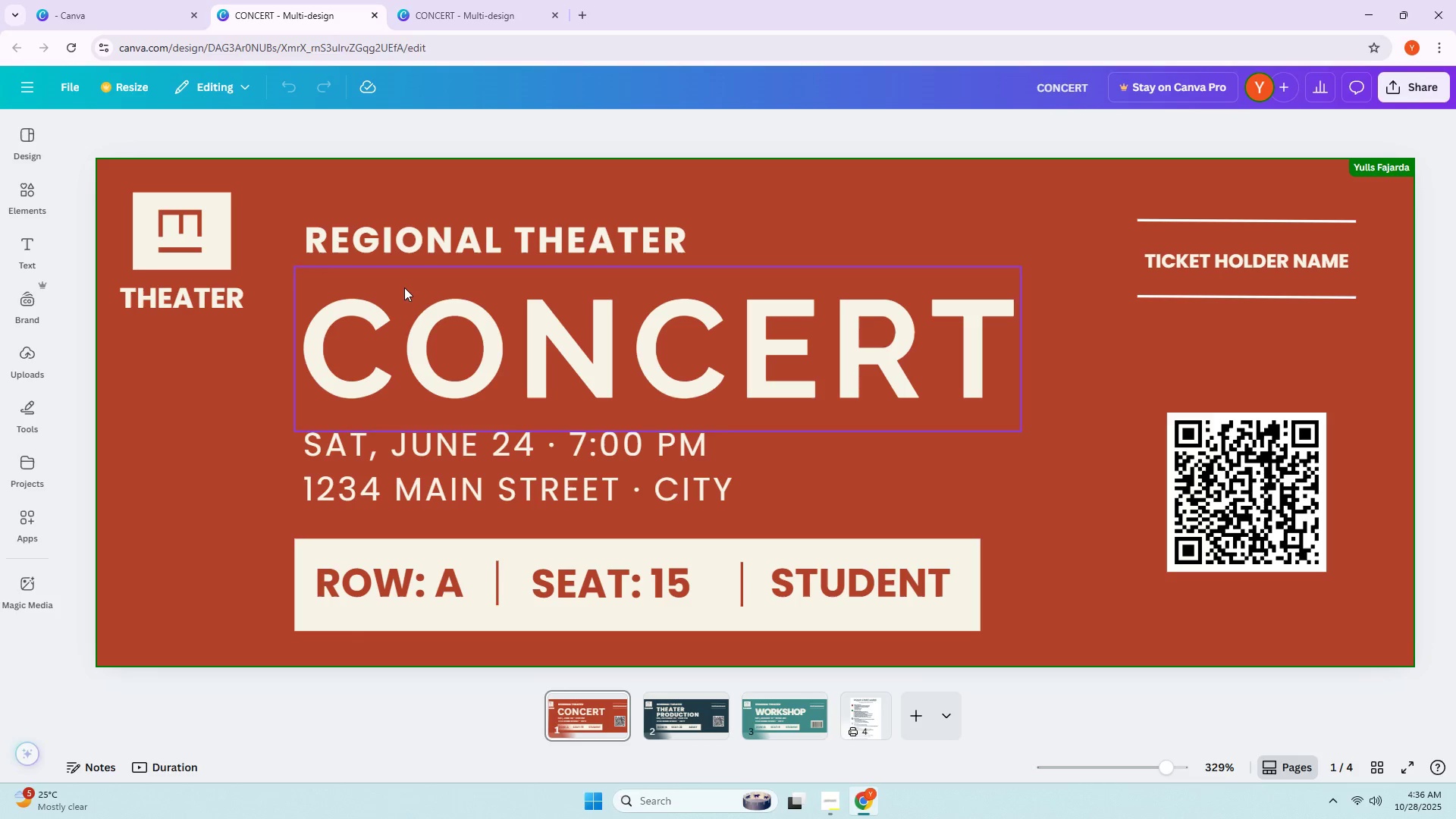 
scroll: coordinate [404, 287], scroll_direction: down, amount: 1.0
 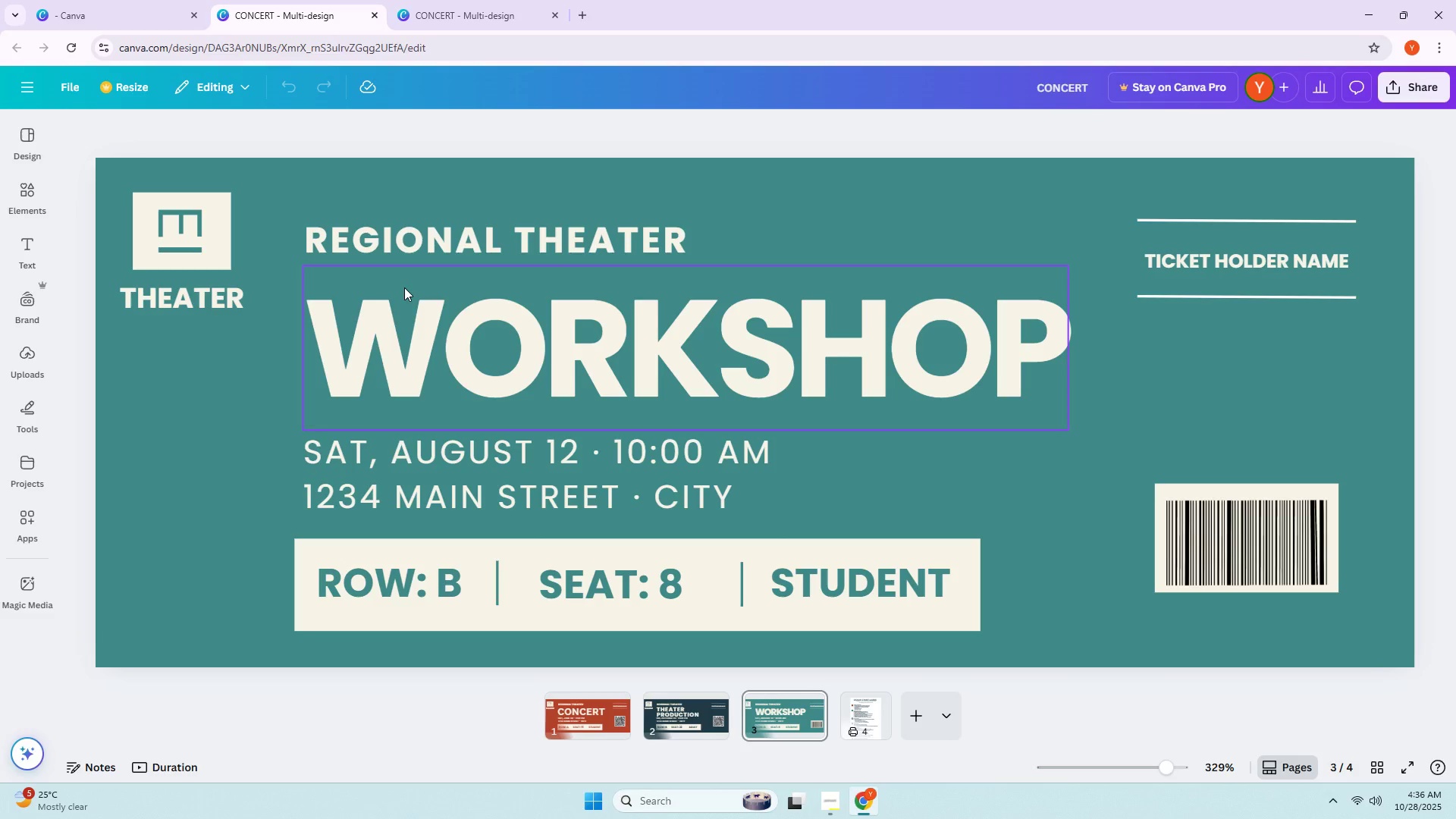 
scroll: coordinate [404, 287], scroll_direction: up, amount: 1.0
 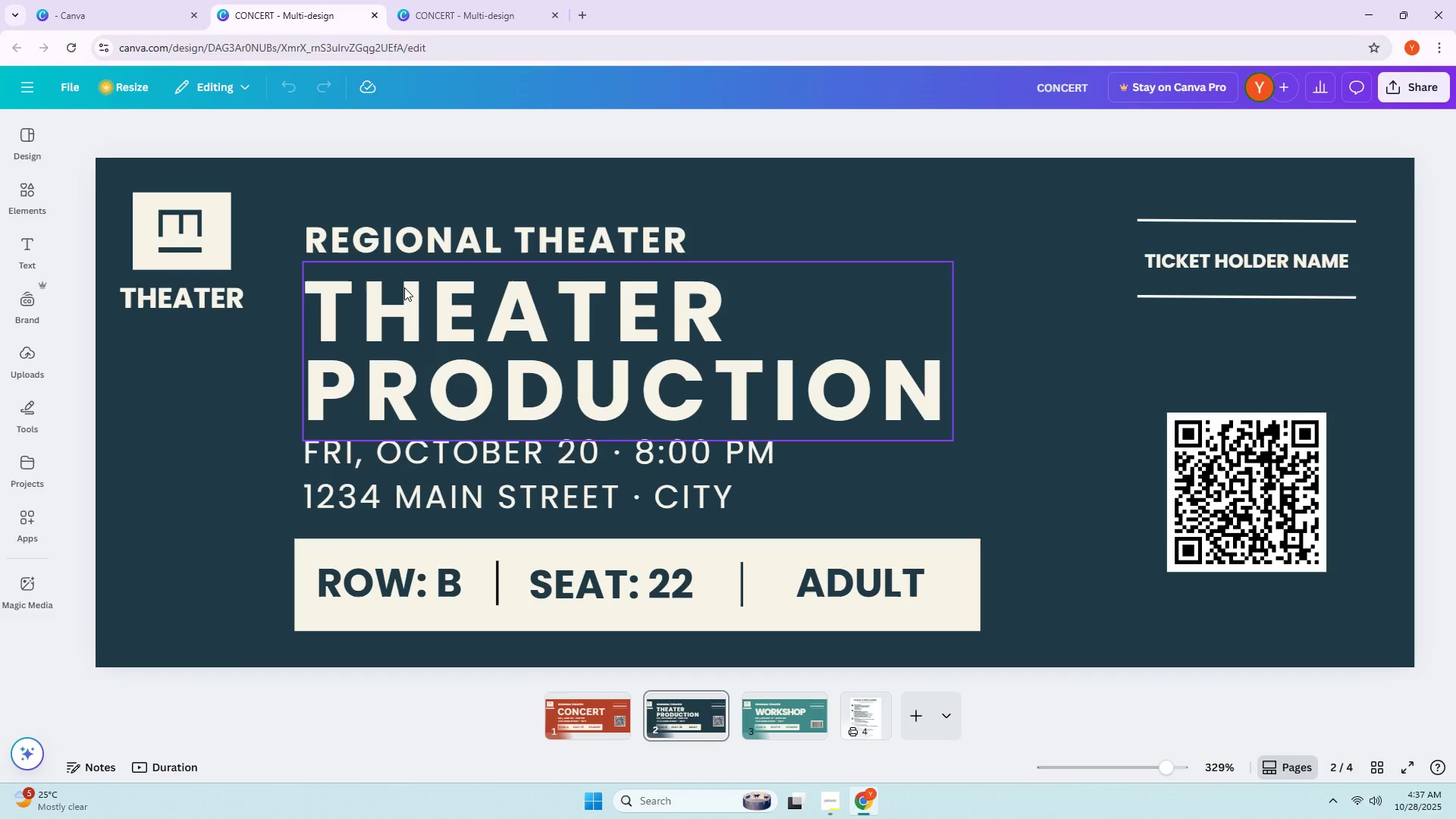 
scroll: coordinate [405, 287], scroll_direction: down, amount: 1.0
 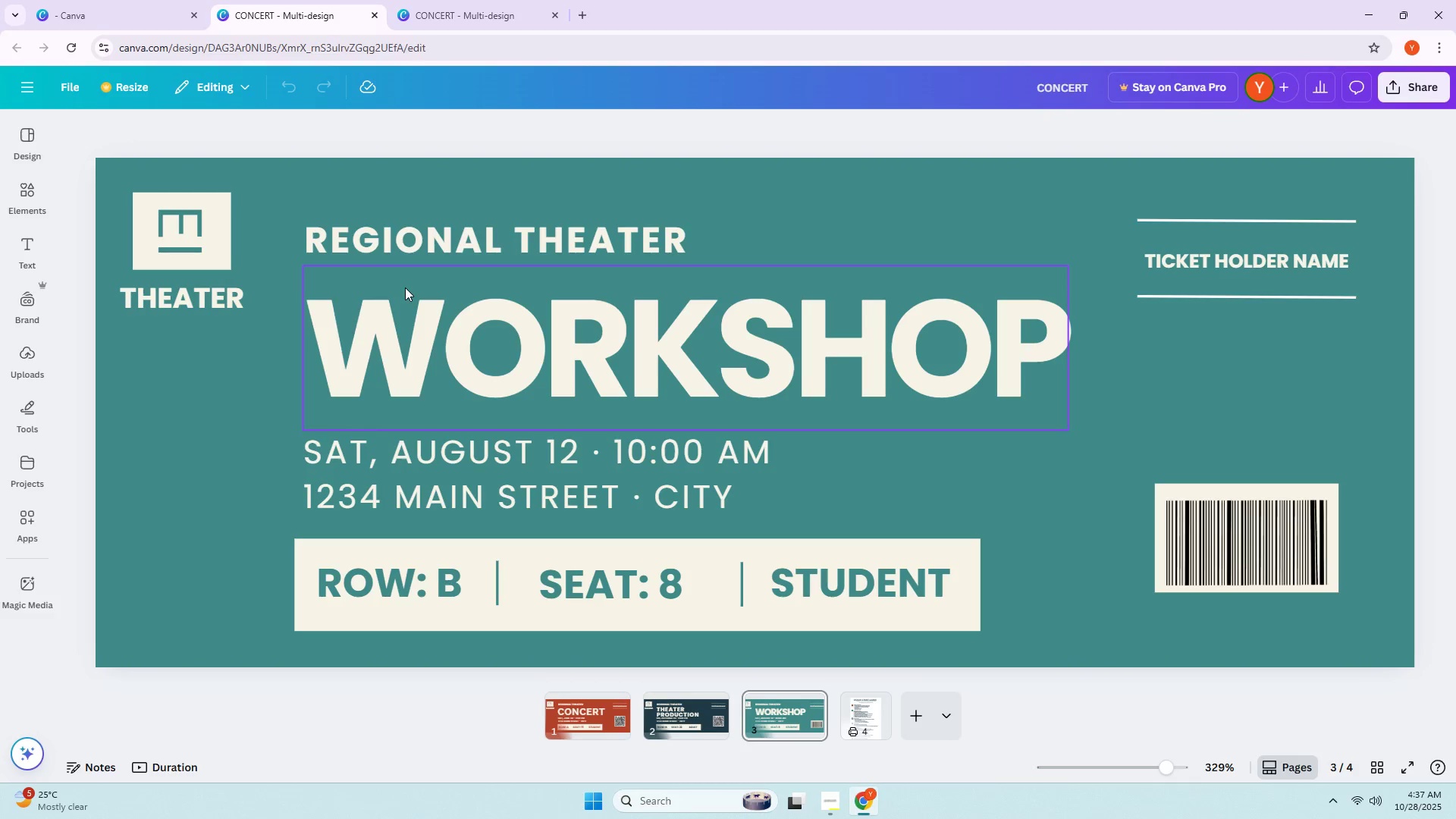 
scroll: coordinate [405, 287], scroll_direction: up, amount: 1.0
 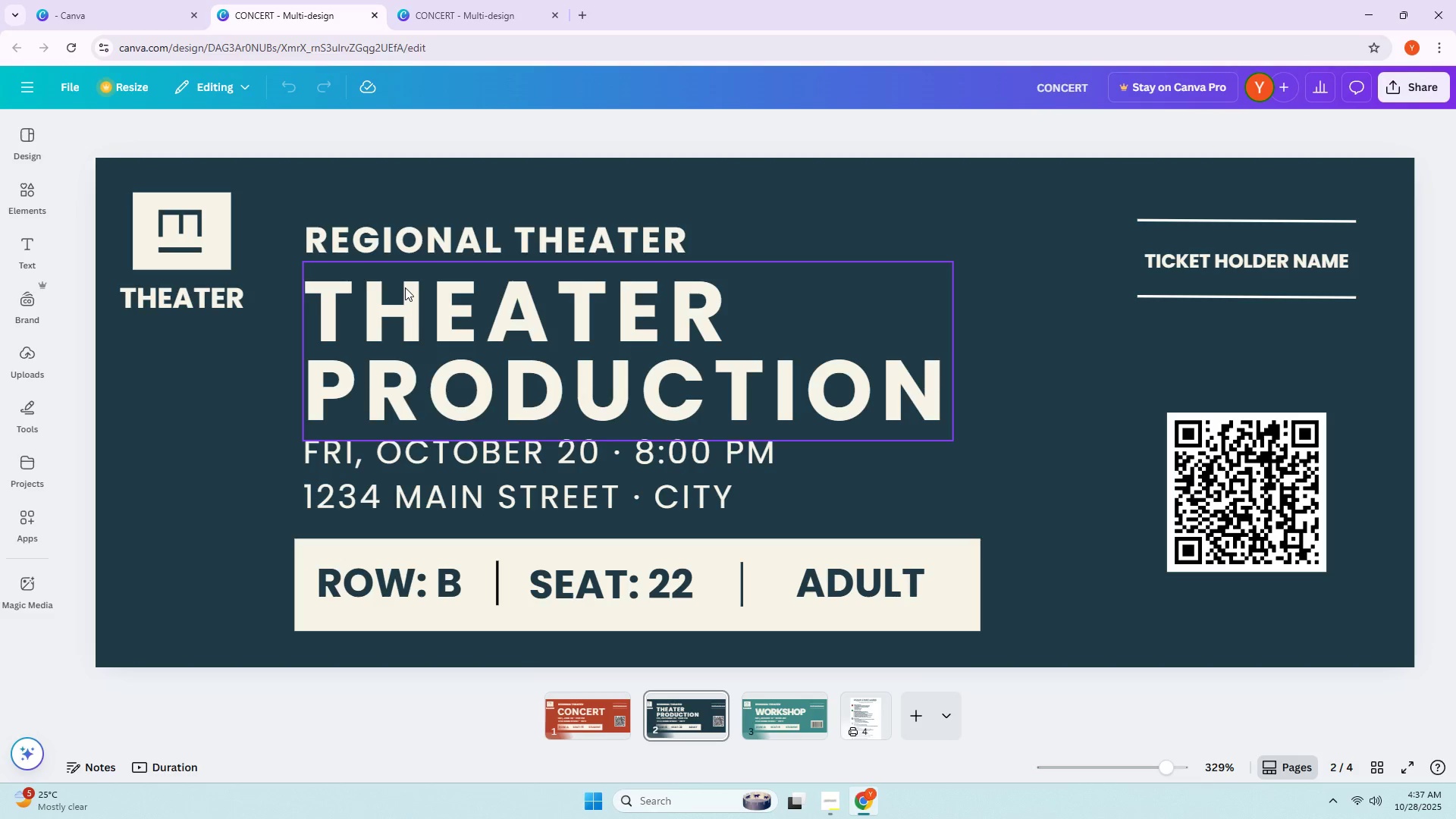 
scroll: coordinate [405, 287], scroll_direction: down, amount: 1.0
 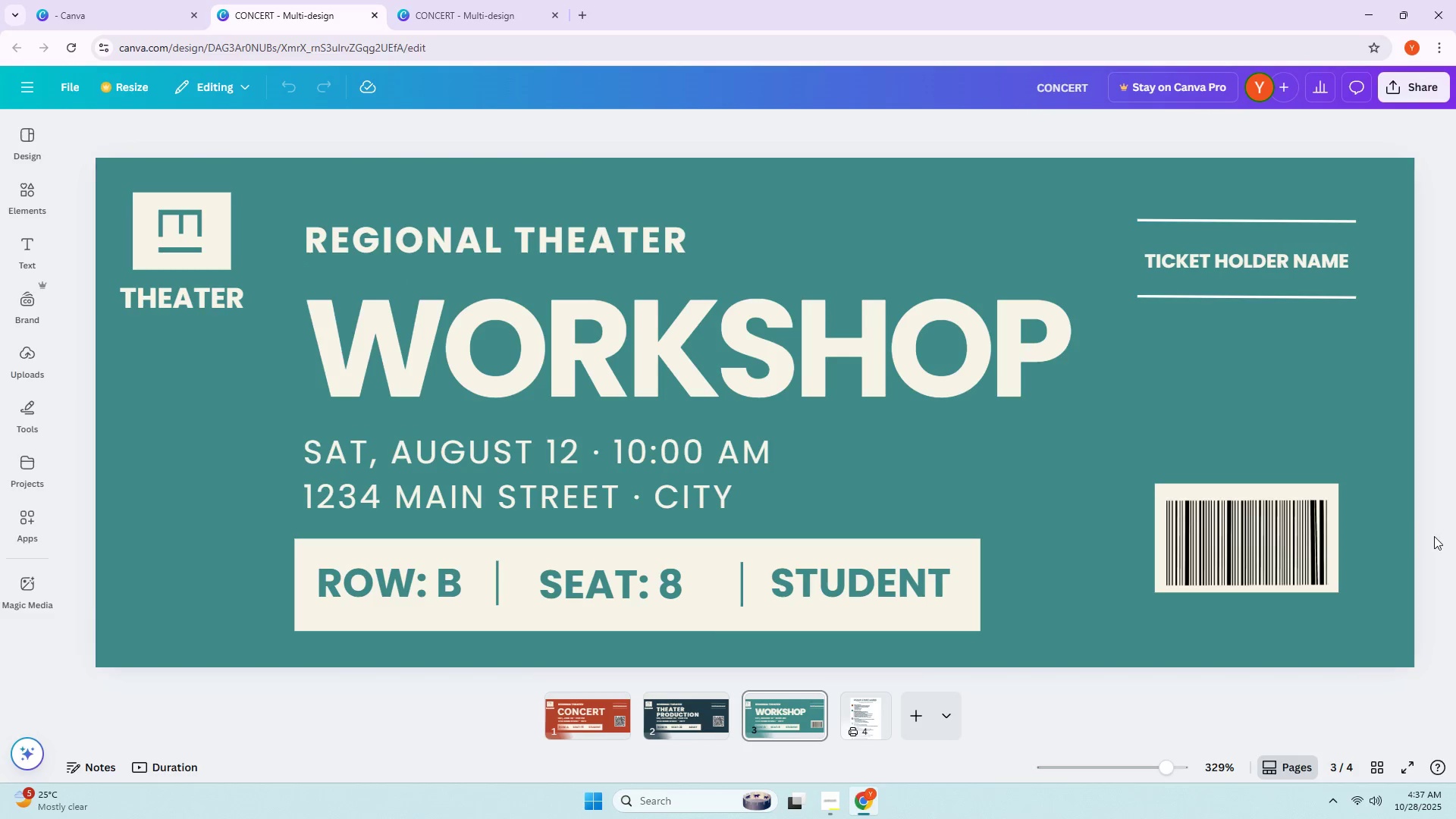 
left_click([1305, 513])
 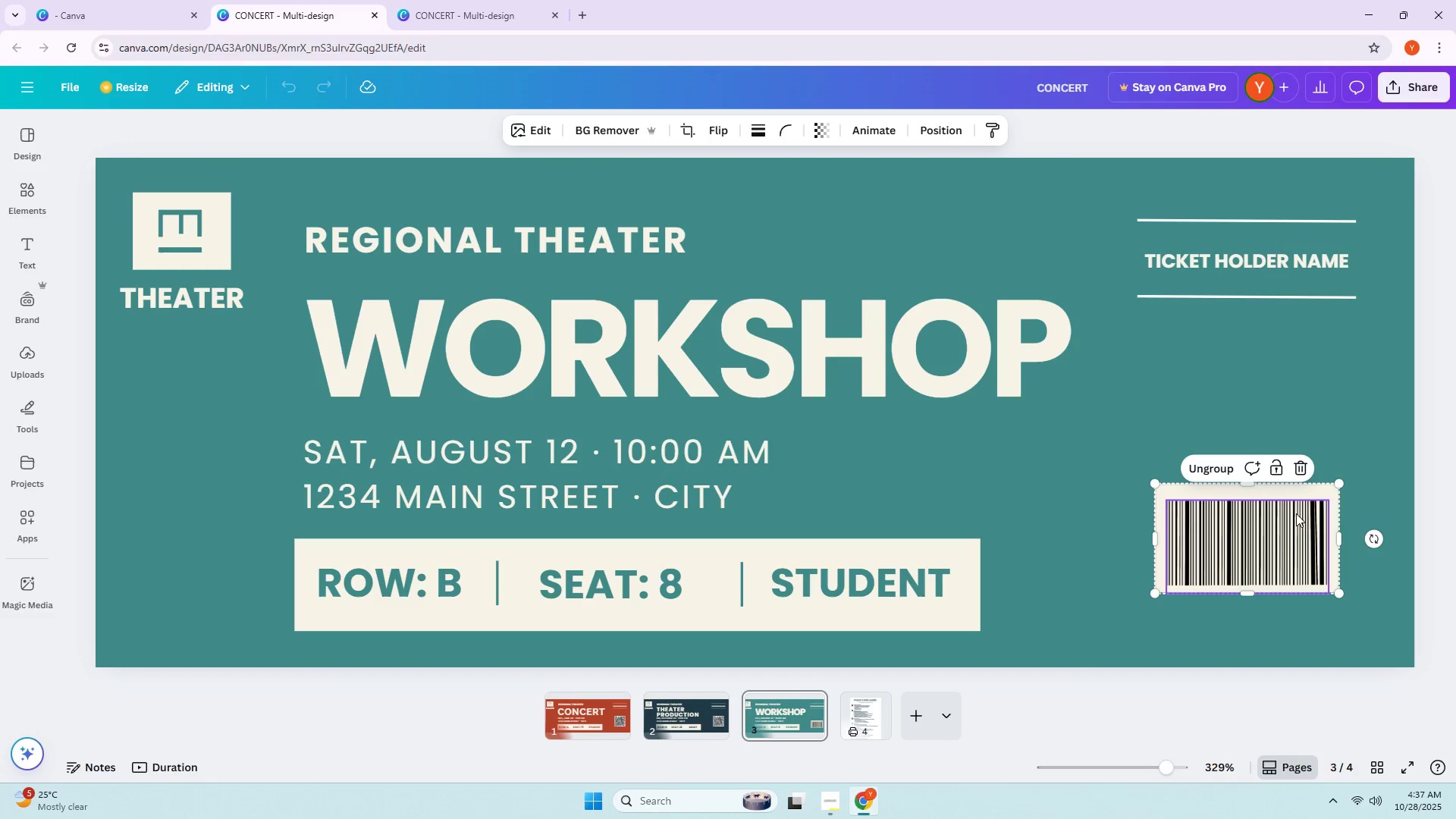 
left_click_drag(start_coordinate=[1293, 513], to_coordinate=[1289, 491])
 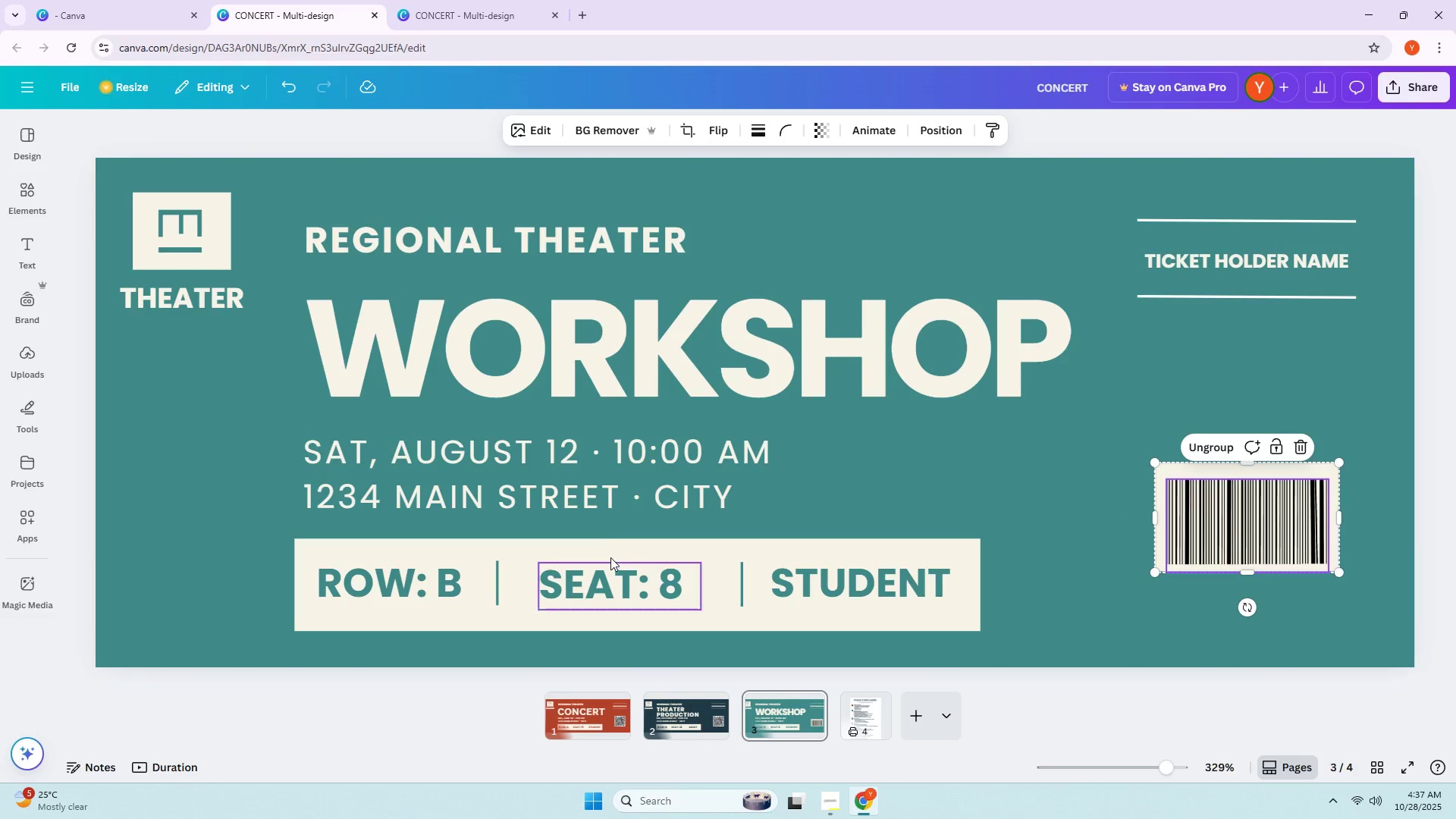 
scroll: coordinate [591, 510], scroll_direction: up, amount: 2.0